 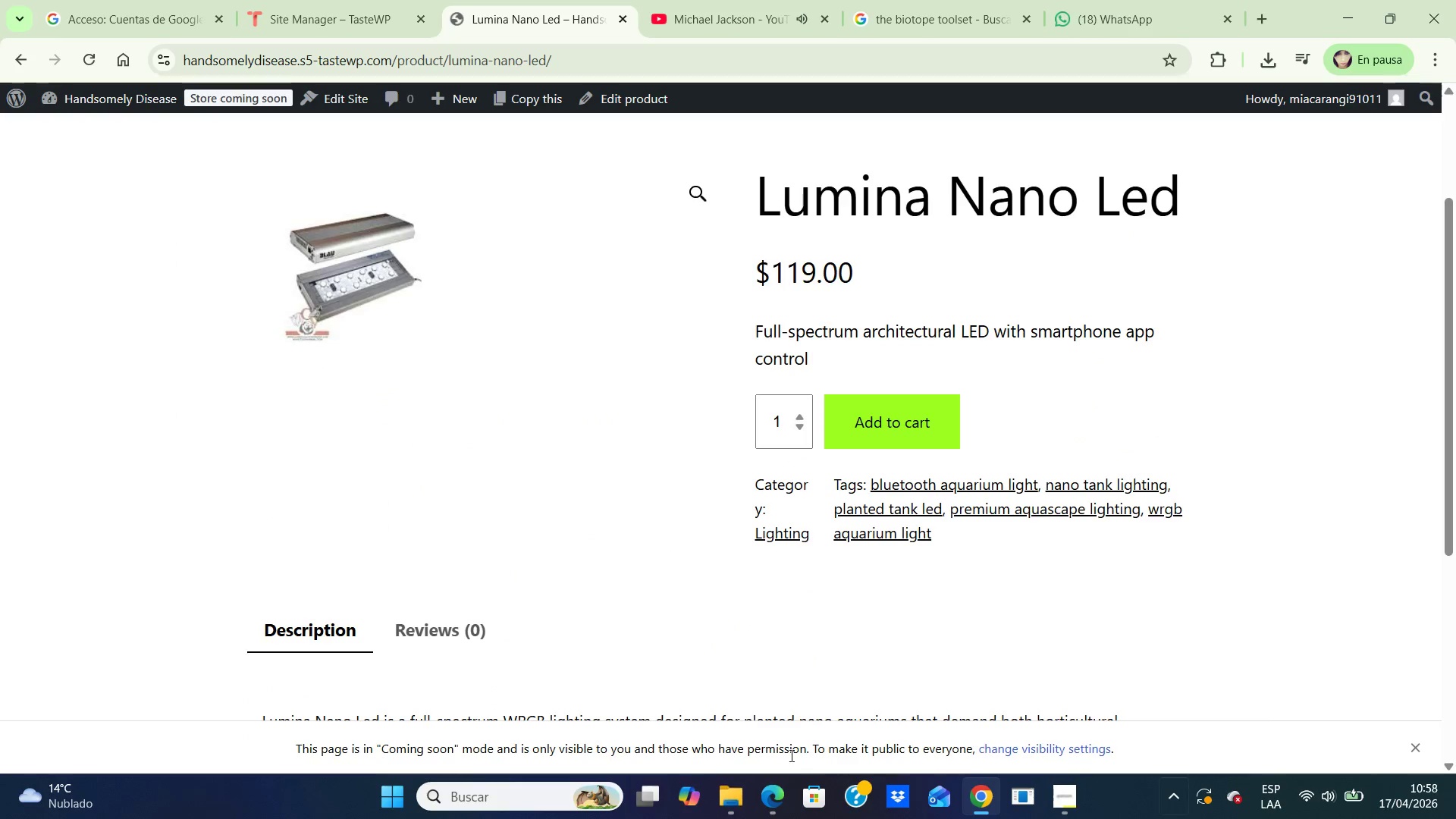 
left_click([25, 52])
 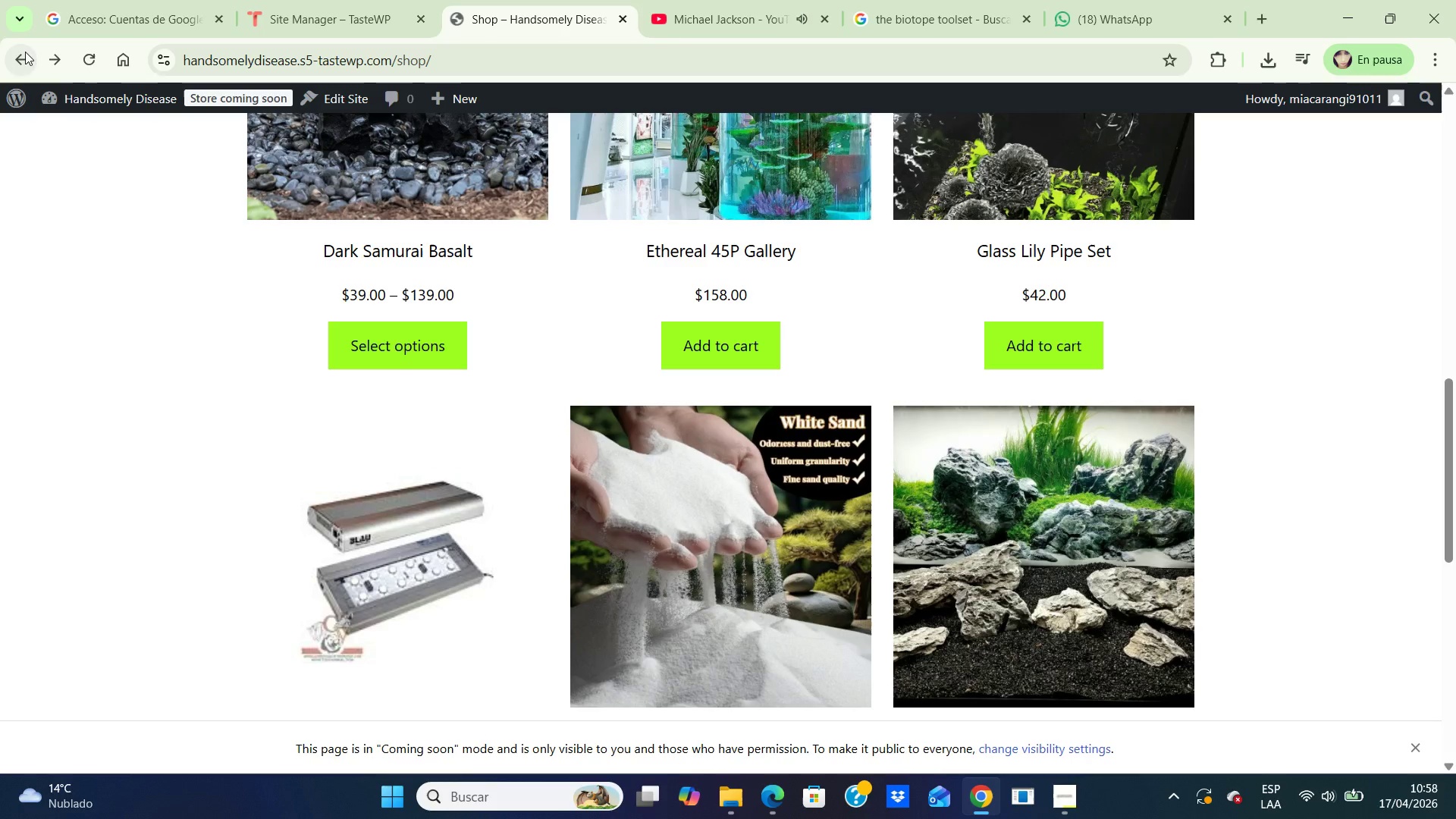 
scroll: coordinate [1046, 758], scroll_direction: down, amount: 4.0
 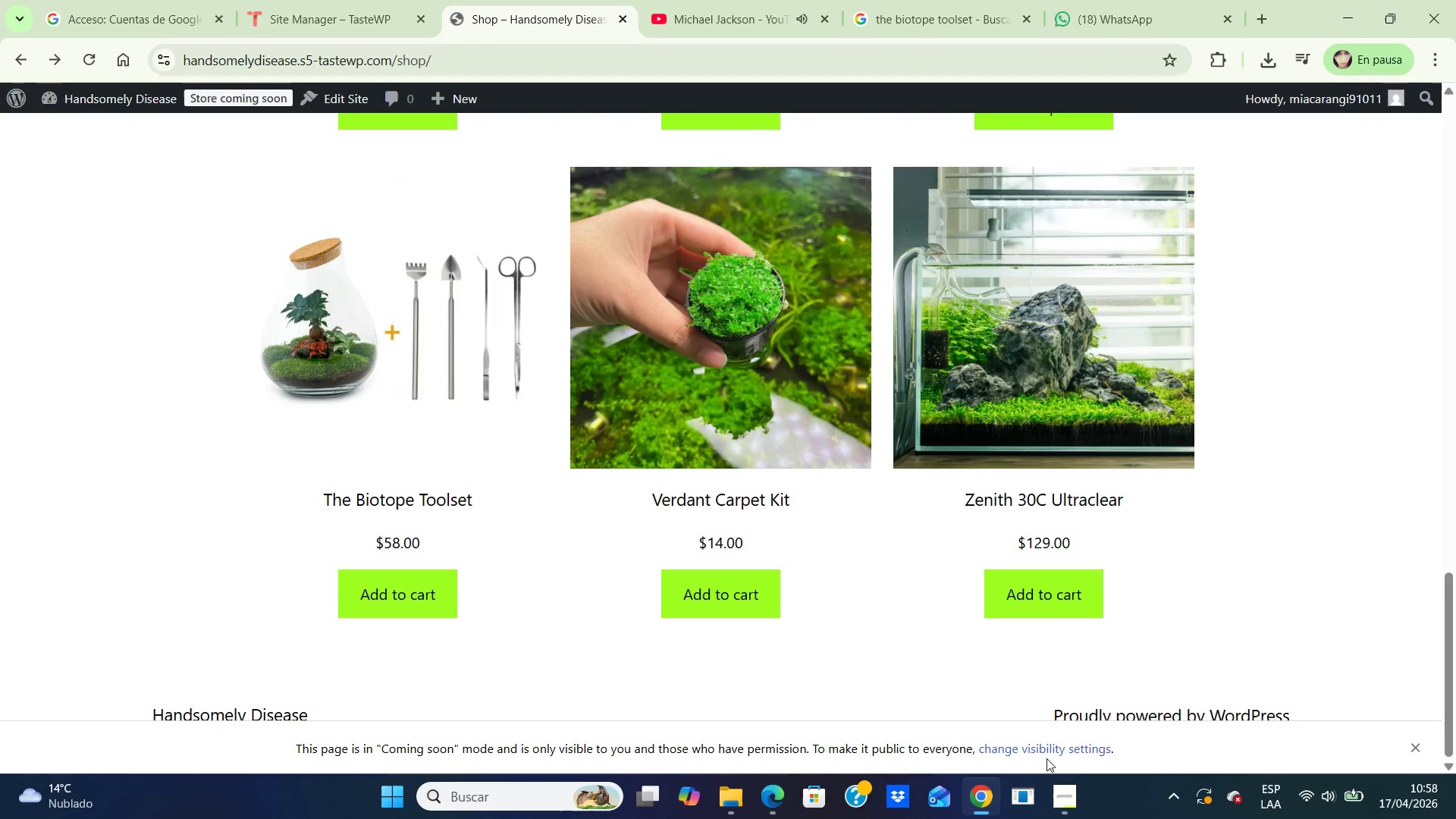 
scroll: coordinate [1046, 758], scroll_direction: up, amount: 9.0
 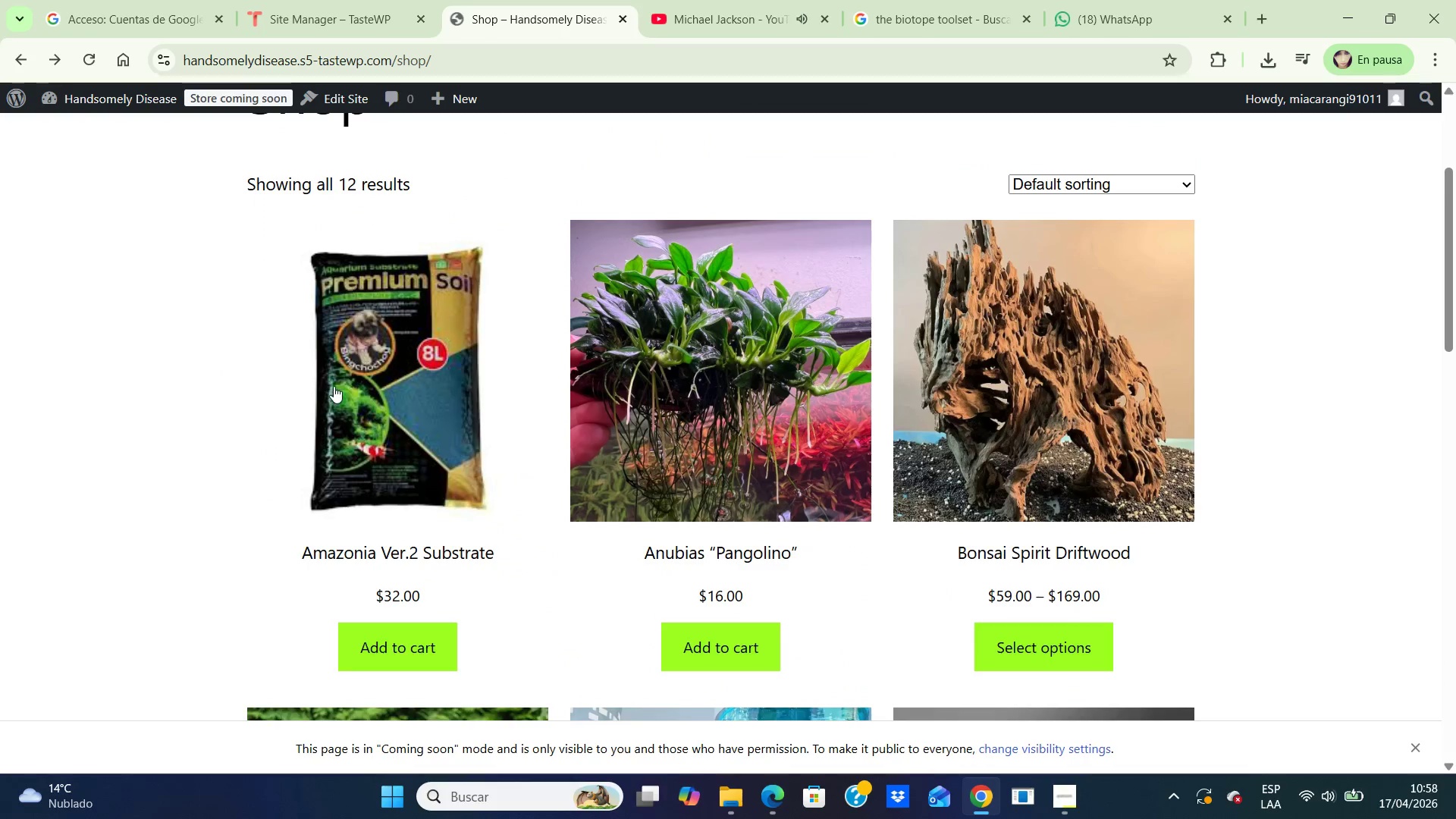 
left_click([367, 413])
 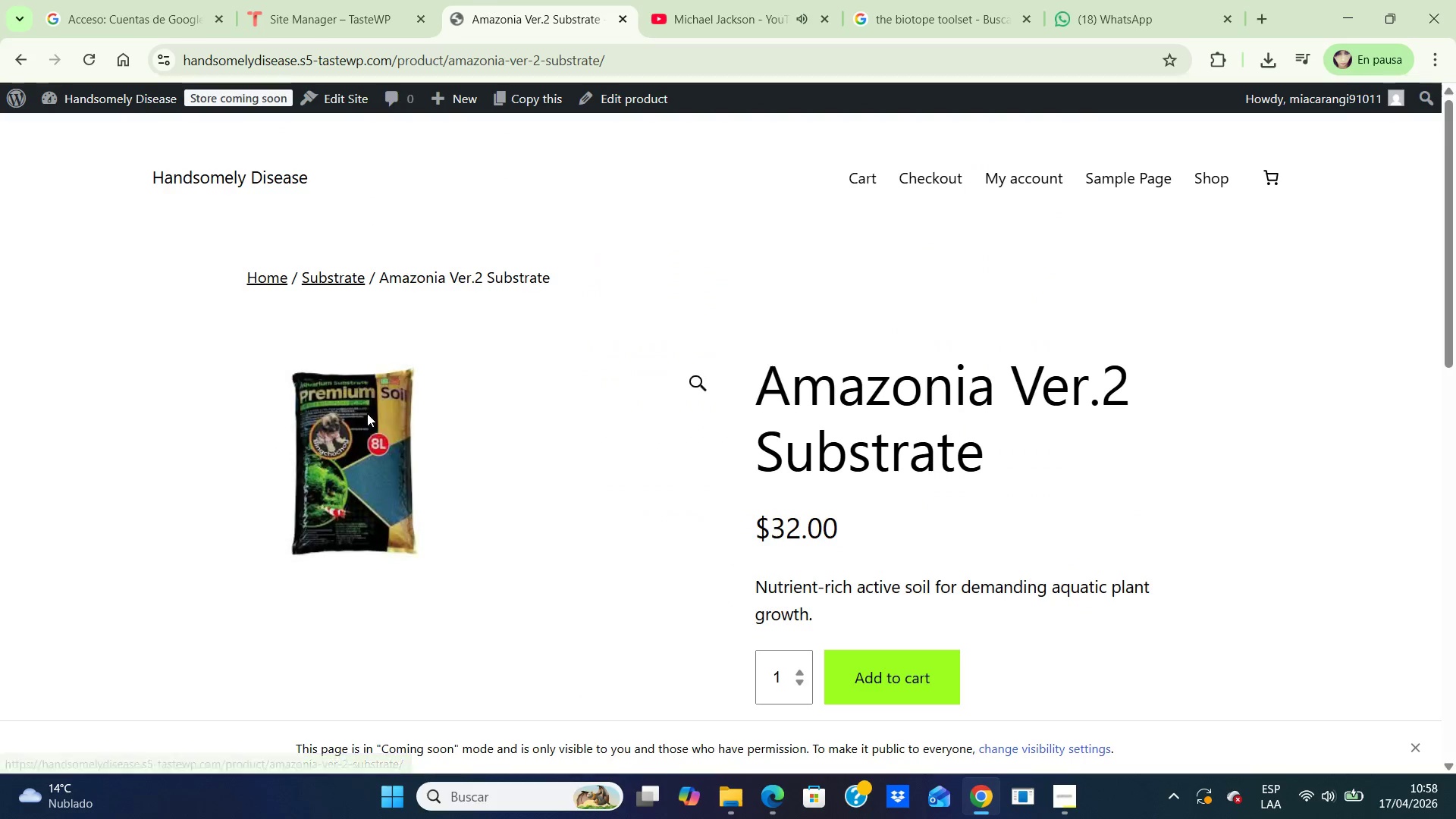 
scroll: coordinate [1198, 504], scroll_direction: down, amount: 3.0
 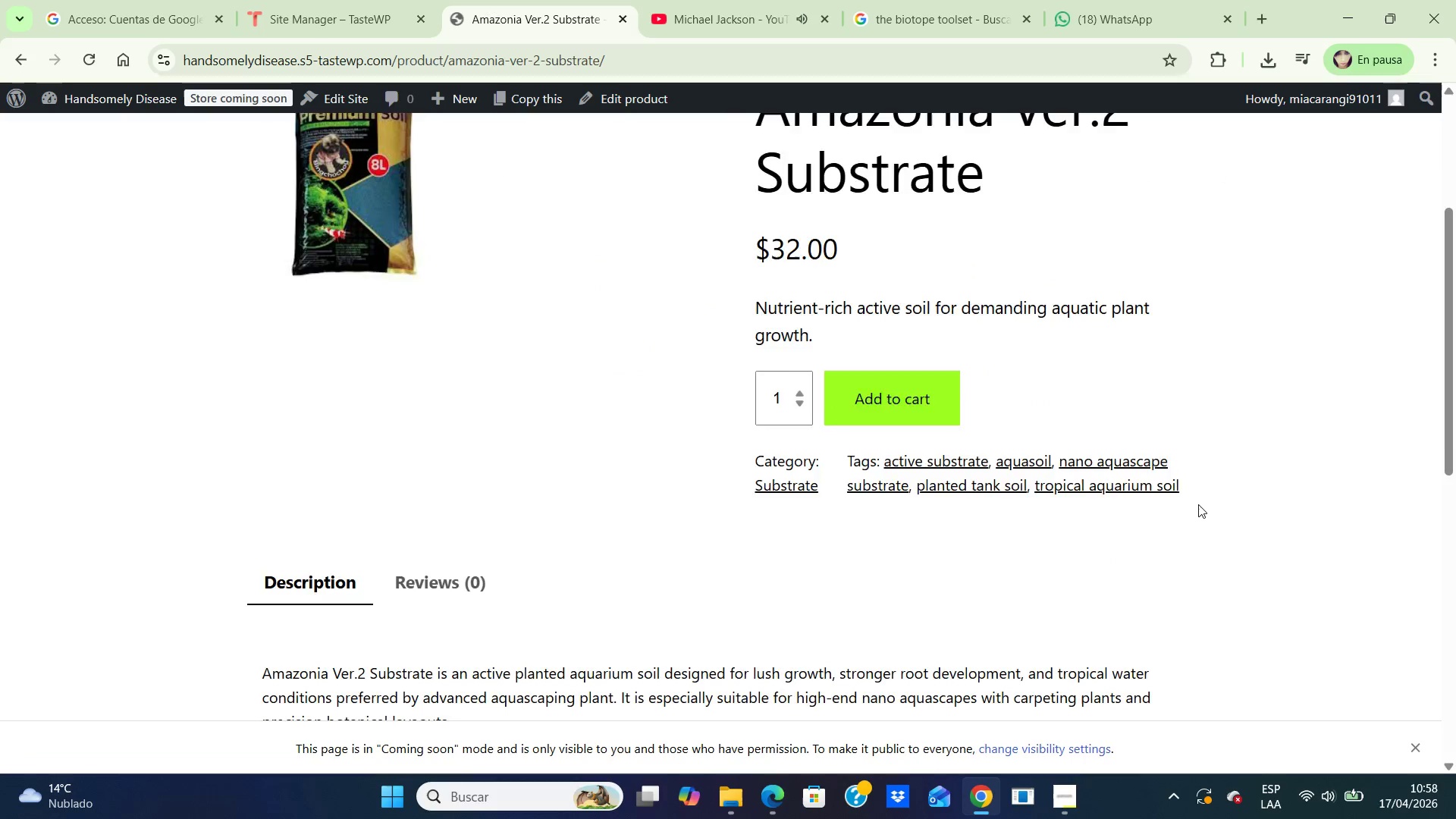 
scroll: coordinate [1198, 504], scroll_direction: up, amount: 1.0
 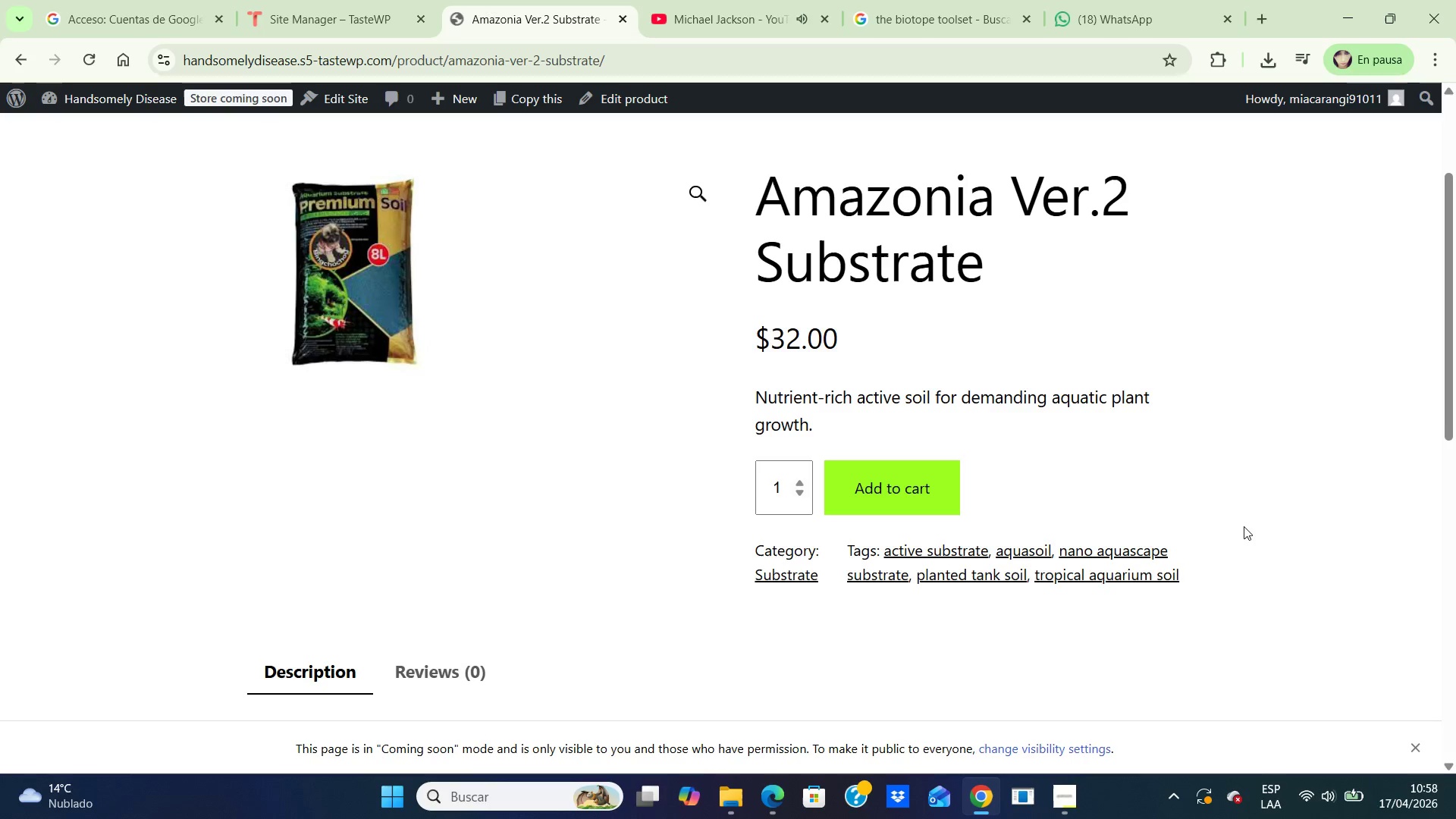 
scroll: coordinate [1245, 526], scroll_direction: down, amount: 1.0
 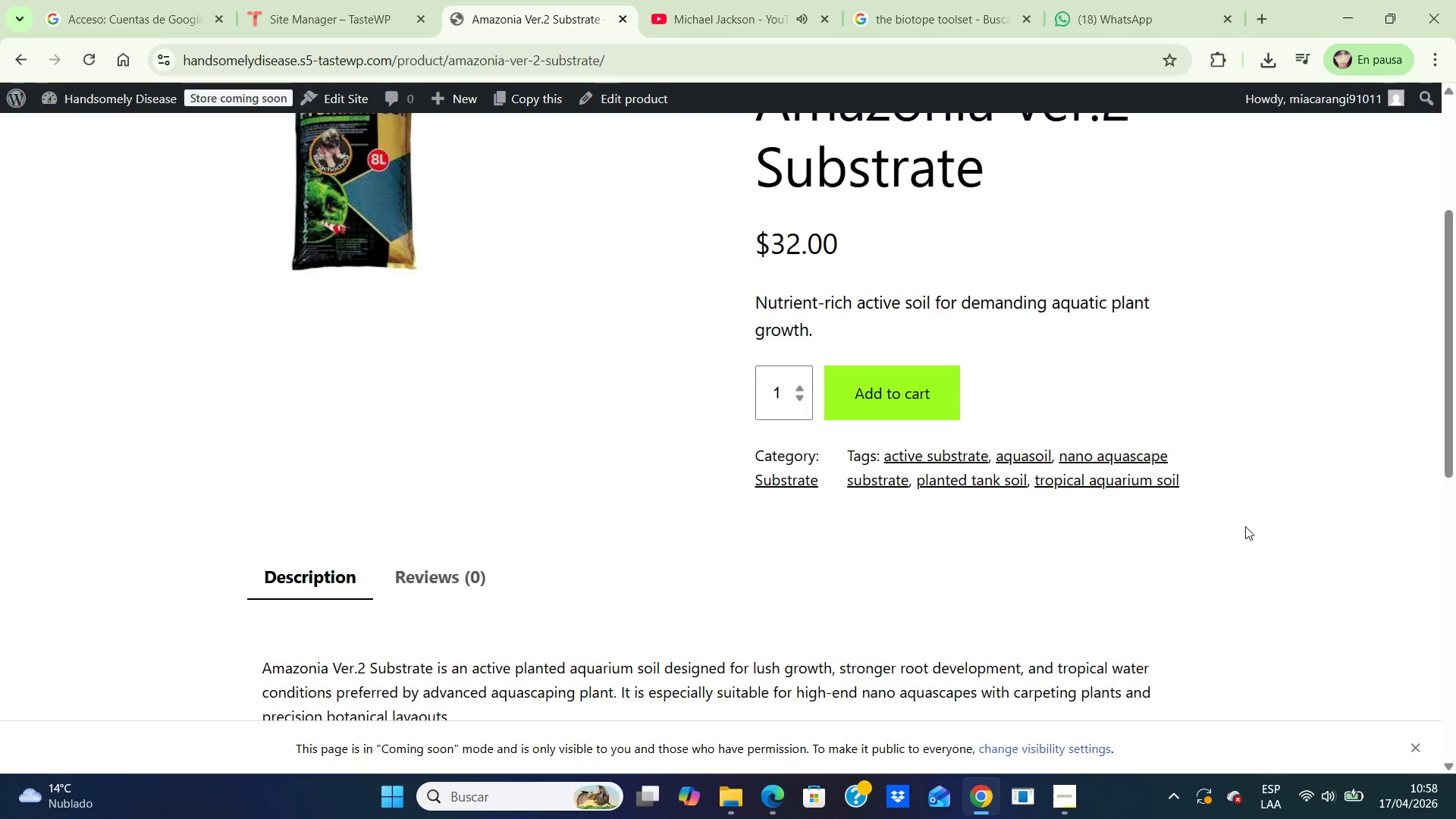 
scroll: coordinate [1245, 526], scroll_direction: none, amount: 0.0
 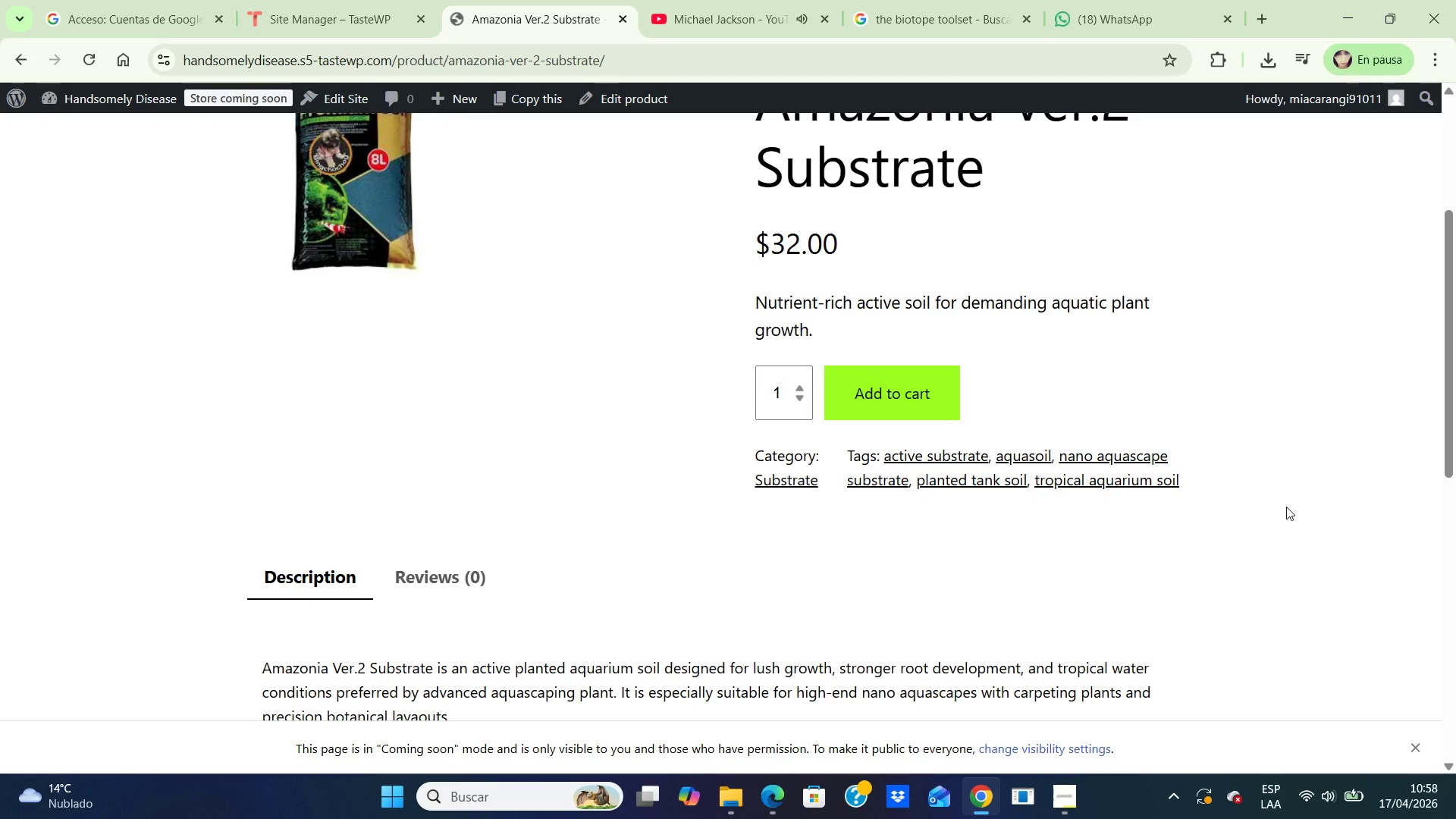 
key(PrintScreen)
 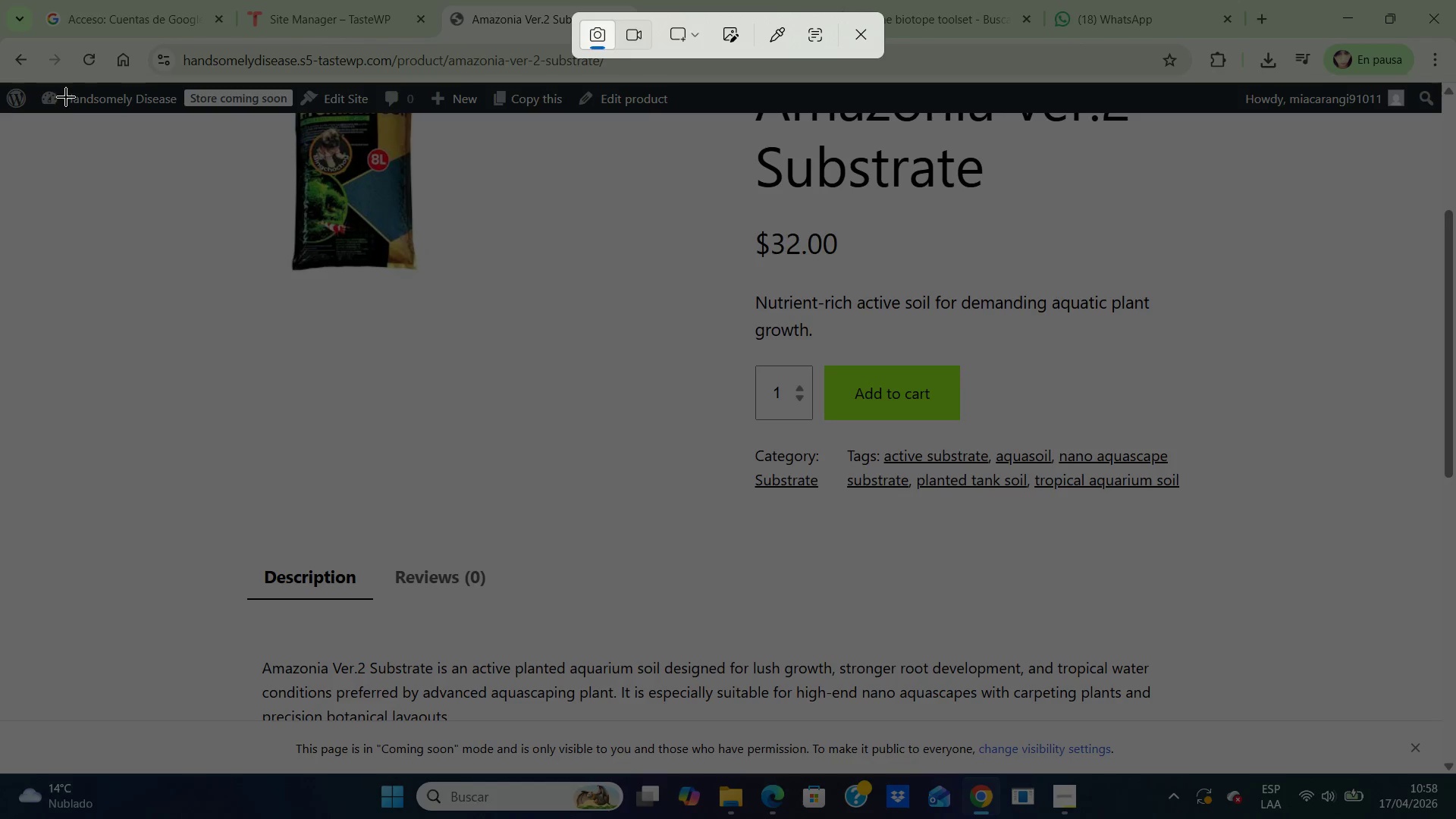 
left_click_drag(start_coordinate=[31, 88], to_coordinate=[1455, 779])
 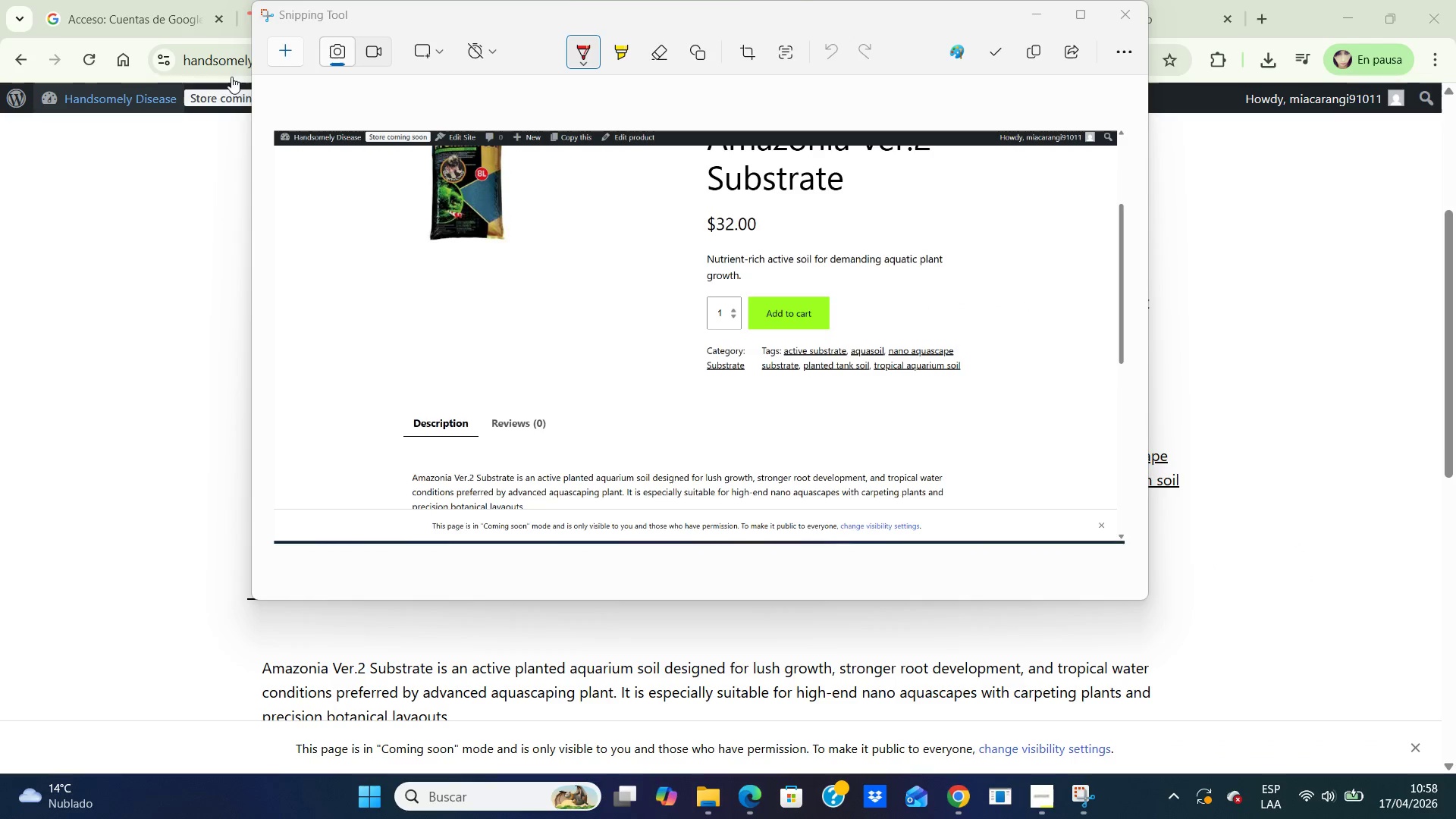 
wait(5.36)
 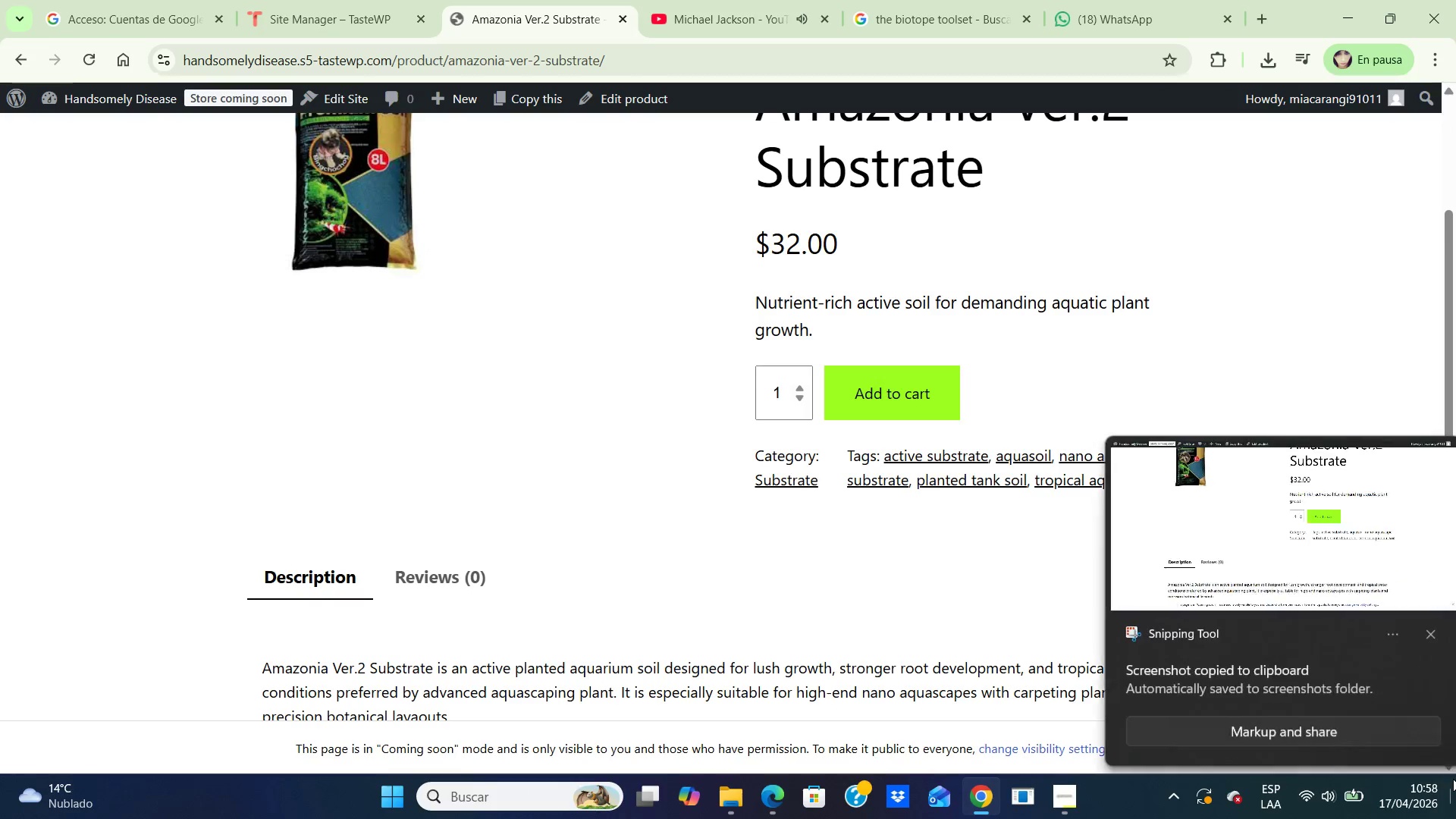 
left_click([991, 52])
 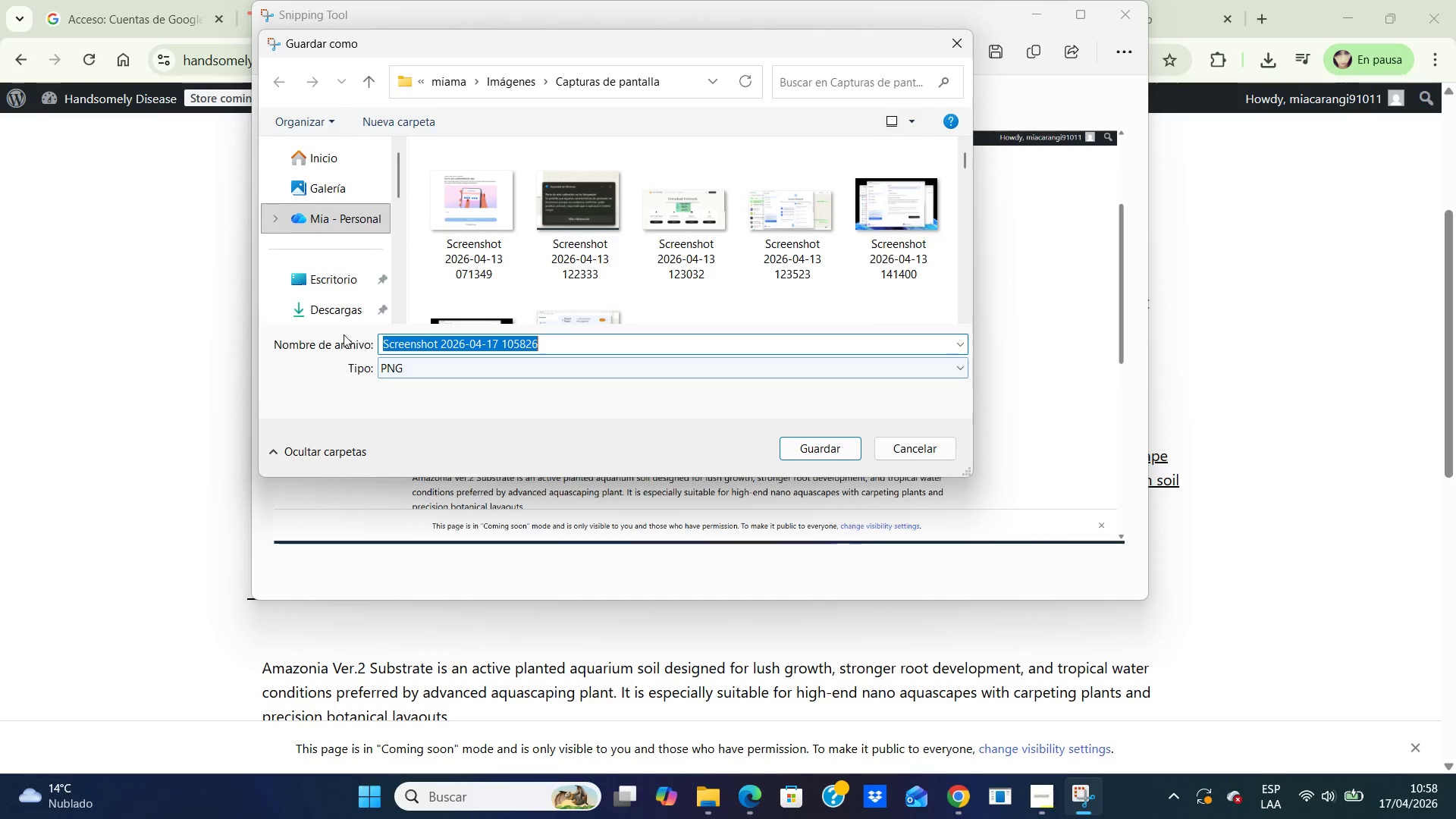 
double_click([321, 281])
 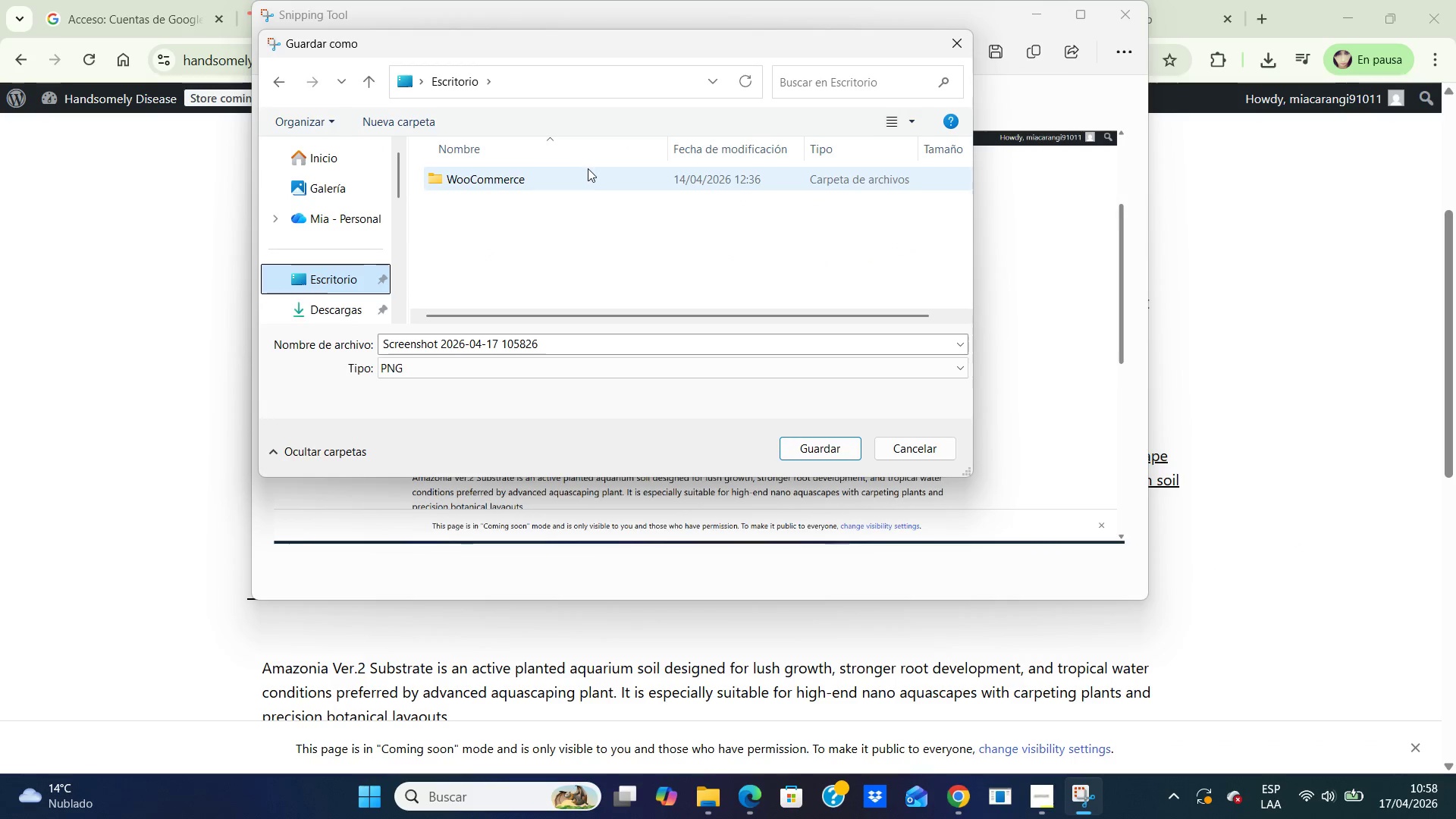 
double_click([588, 168])
 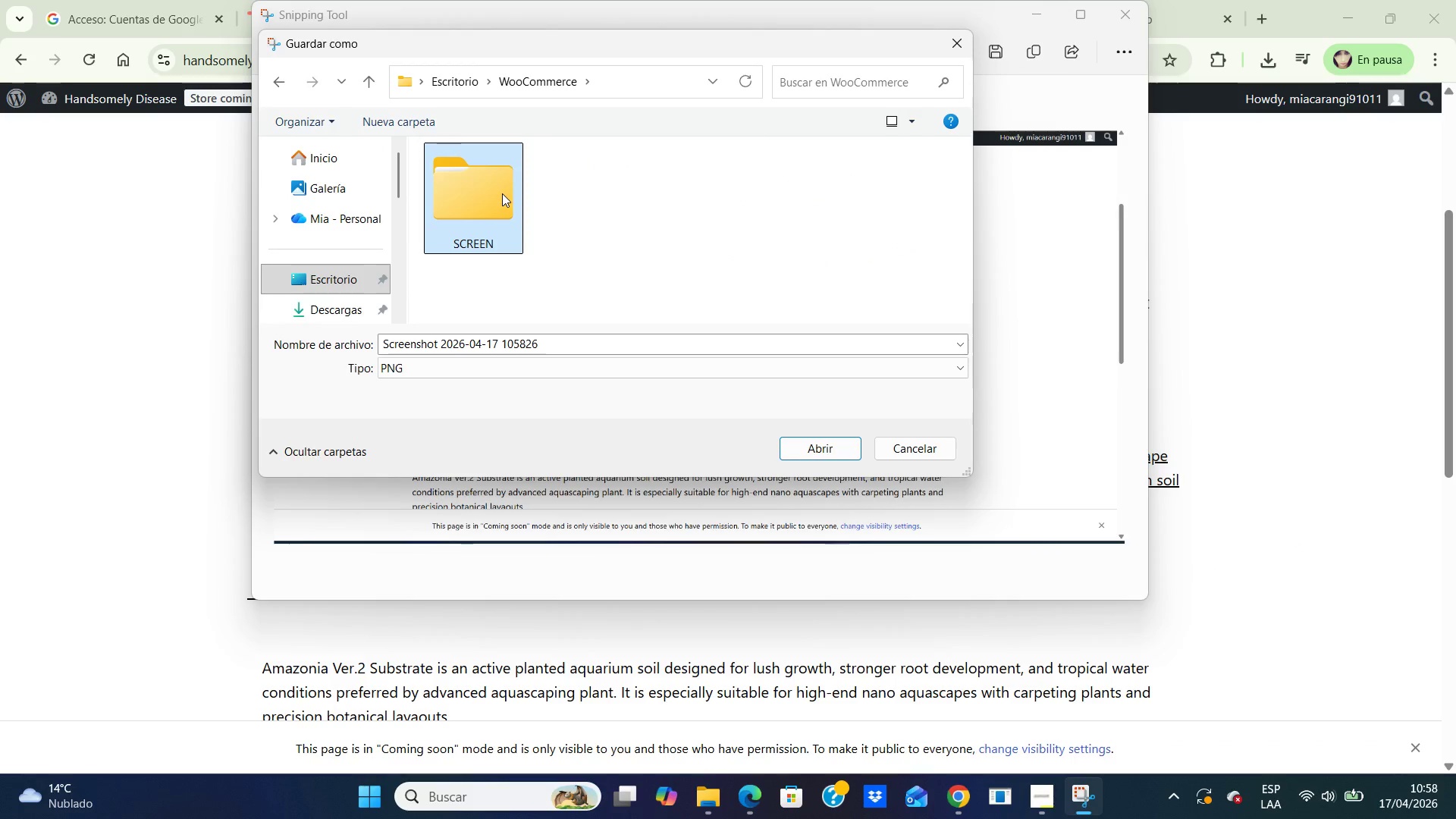 
double_click([502, 193])
 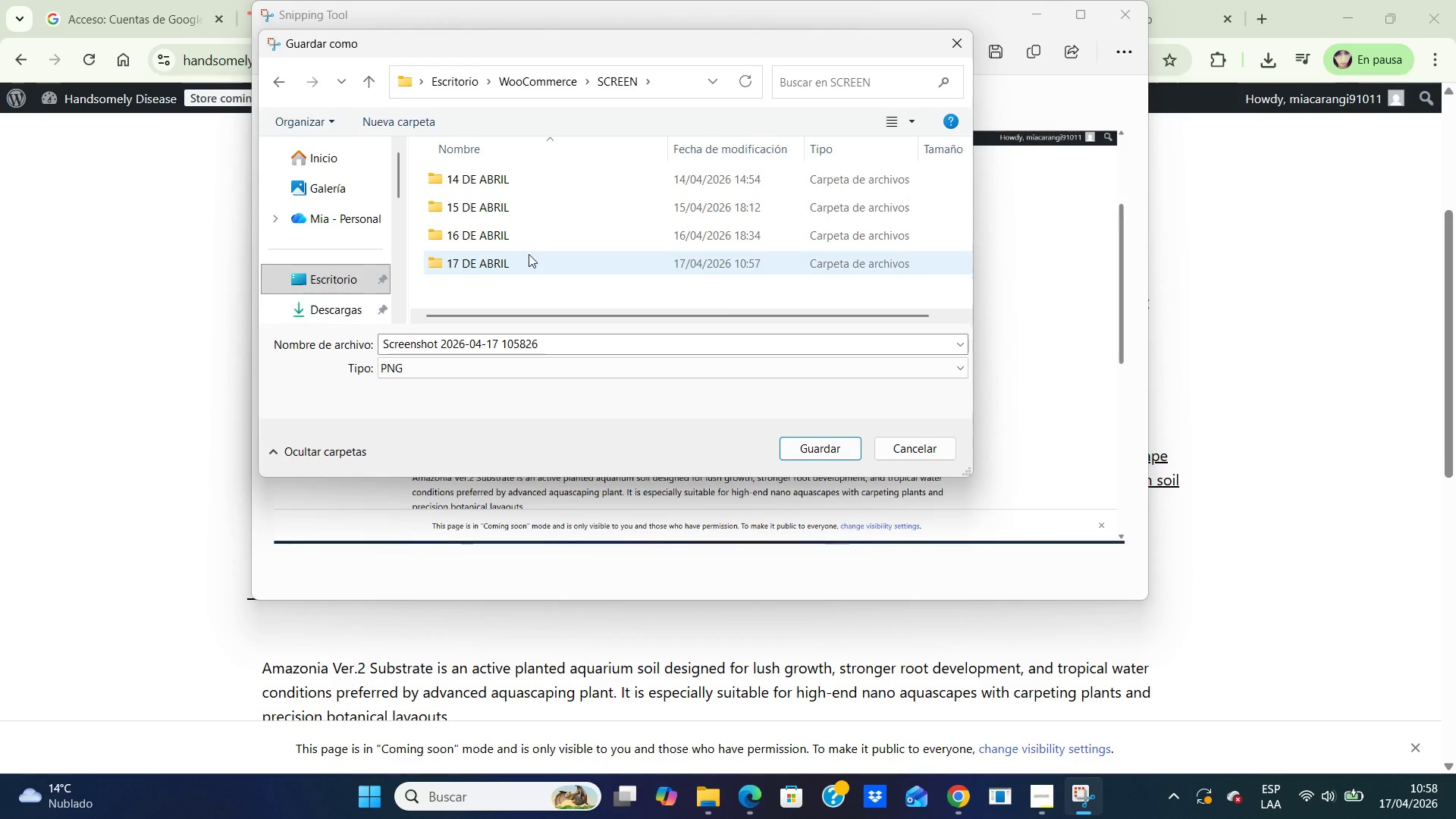 
double_click([529, 254])
 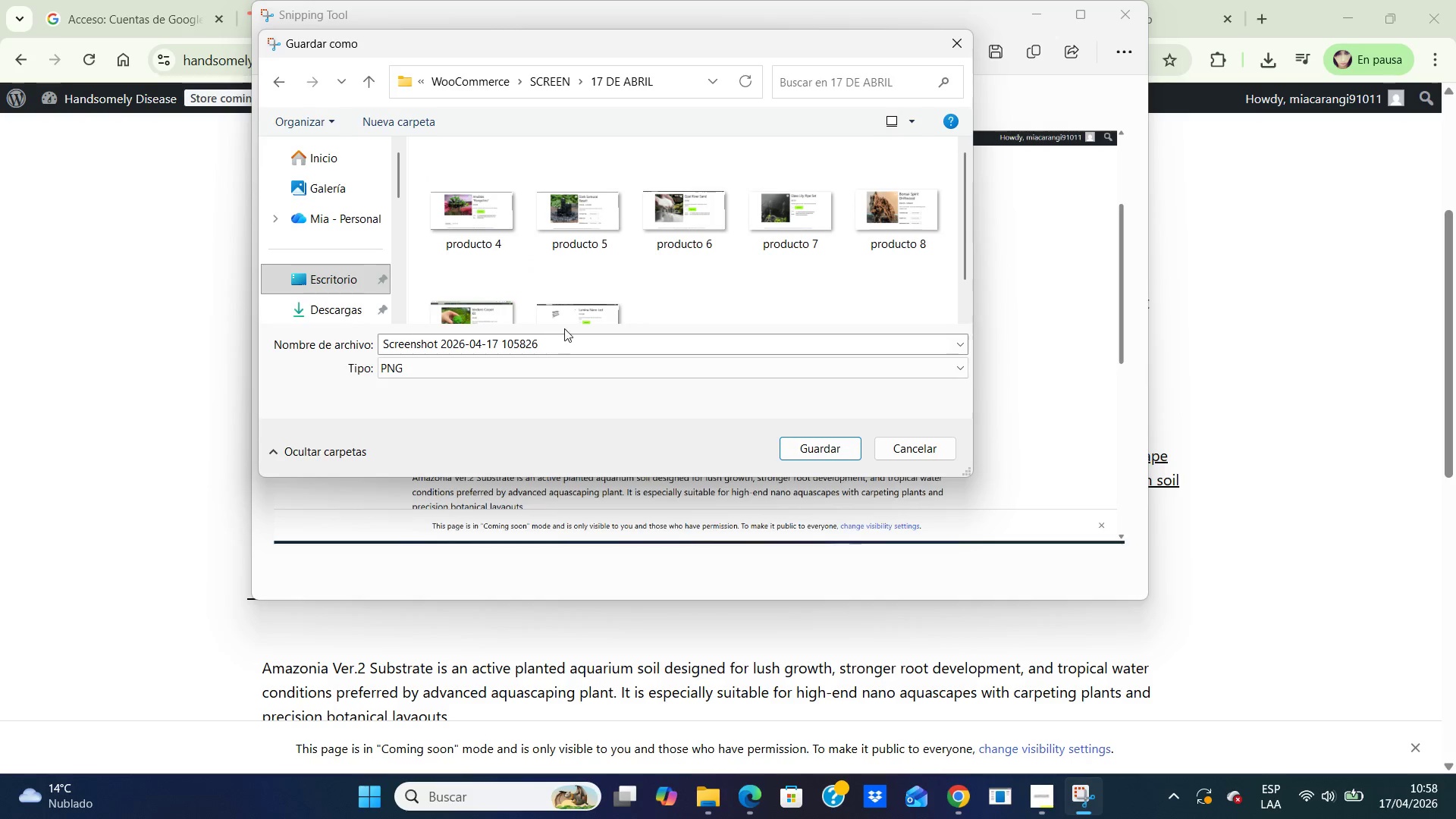 
scroll: coordinate [690, 262], scroll_direction: down, amount: 2.0
 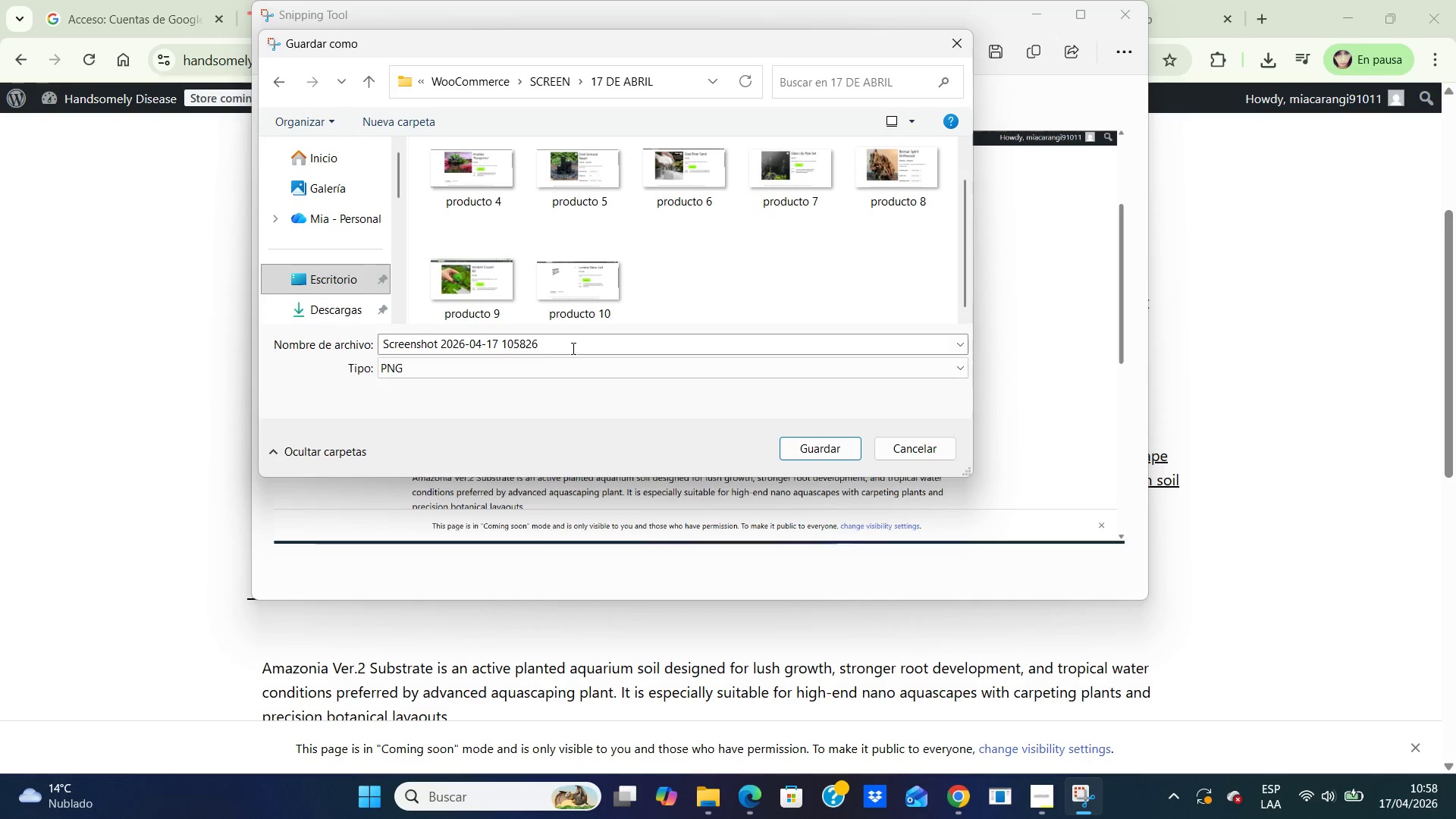 
left_click([572, 348])
 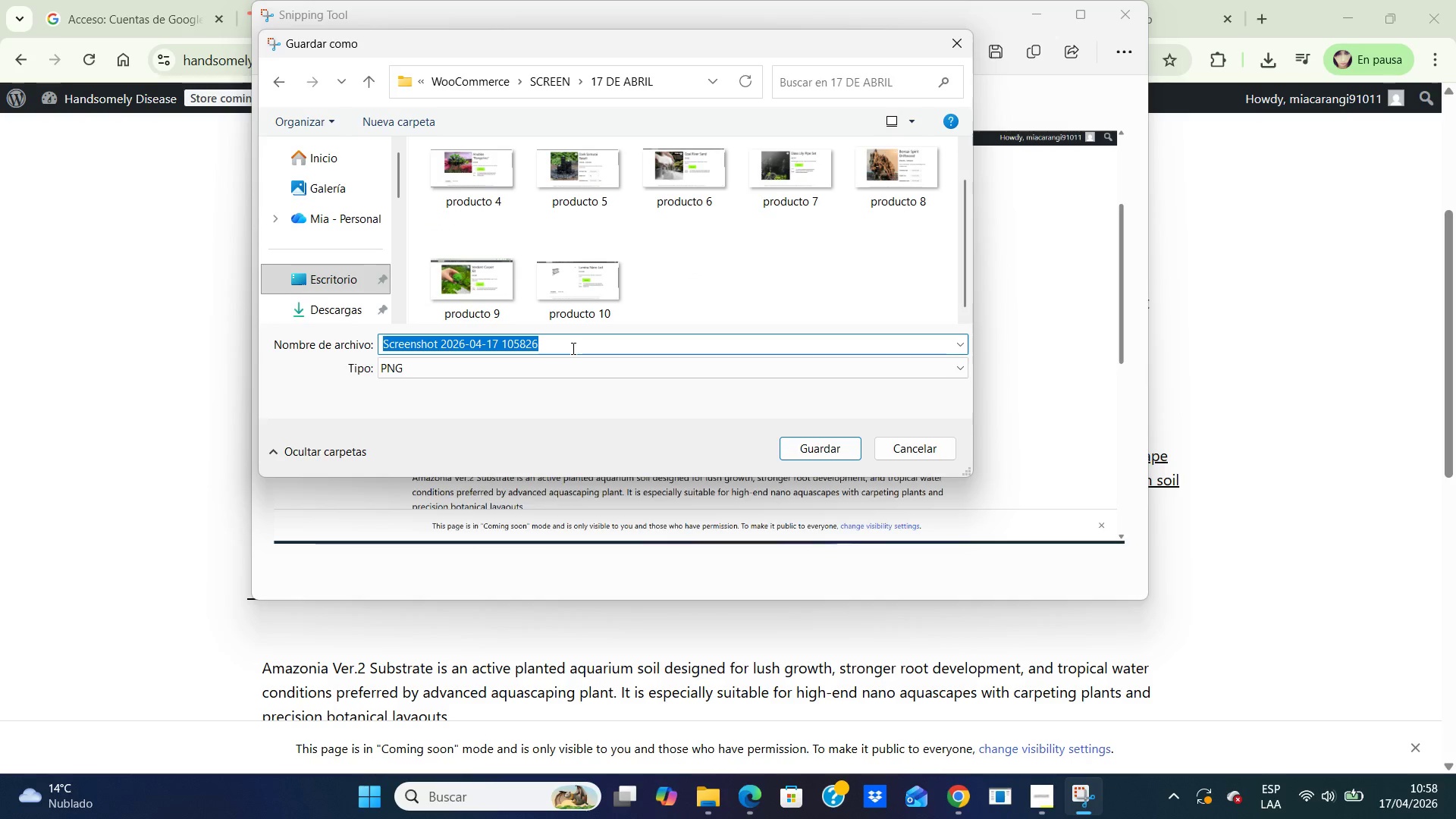 
type(producto 11)
 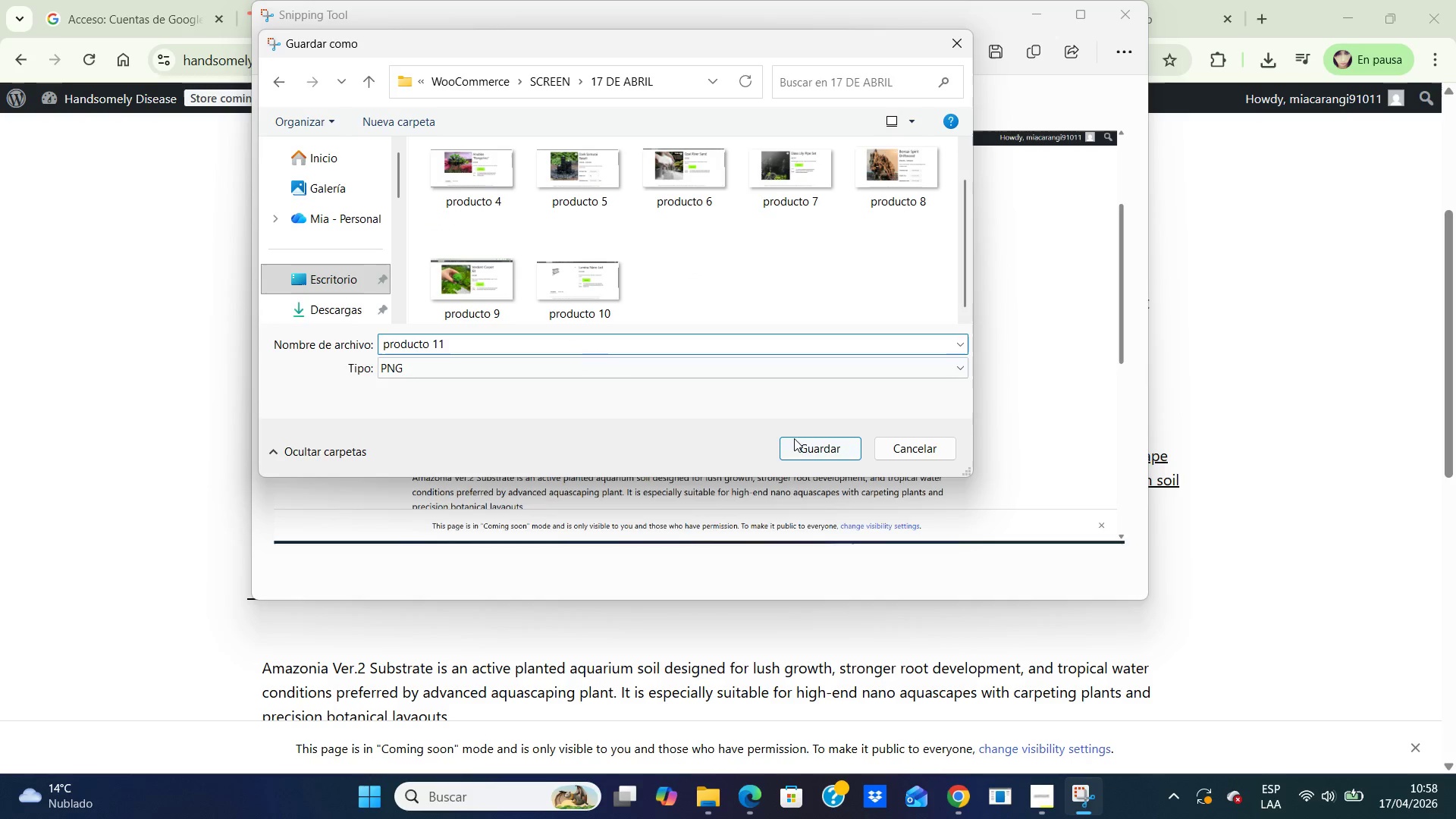 
left_click([805, 442])
 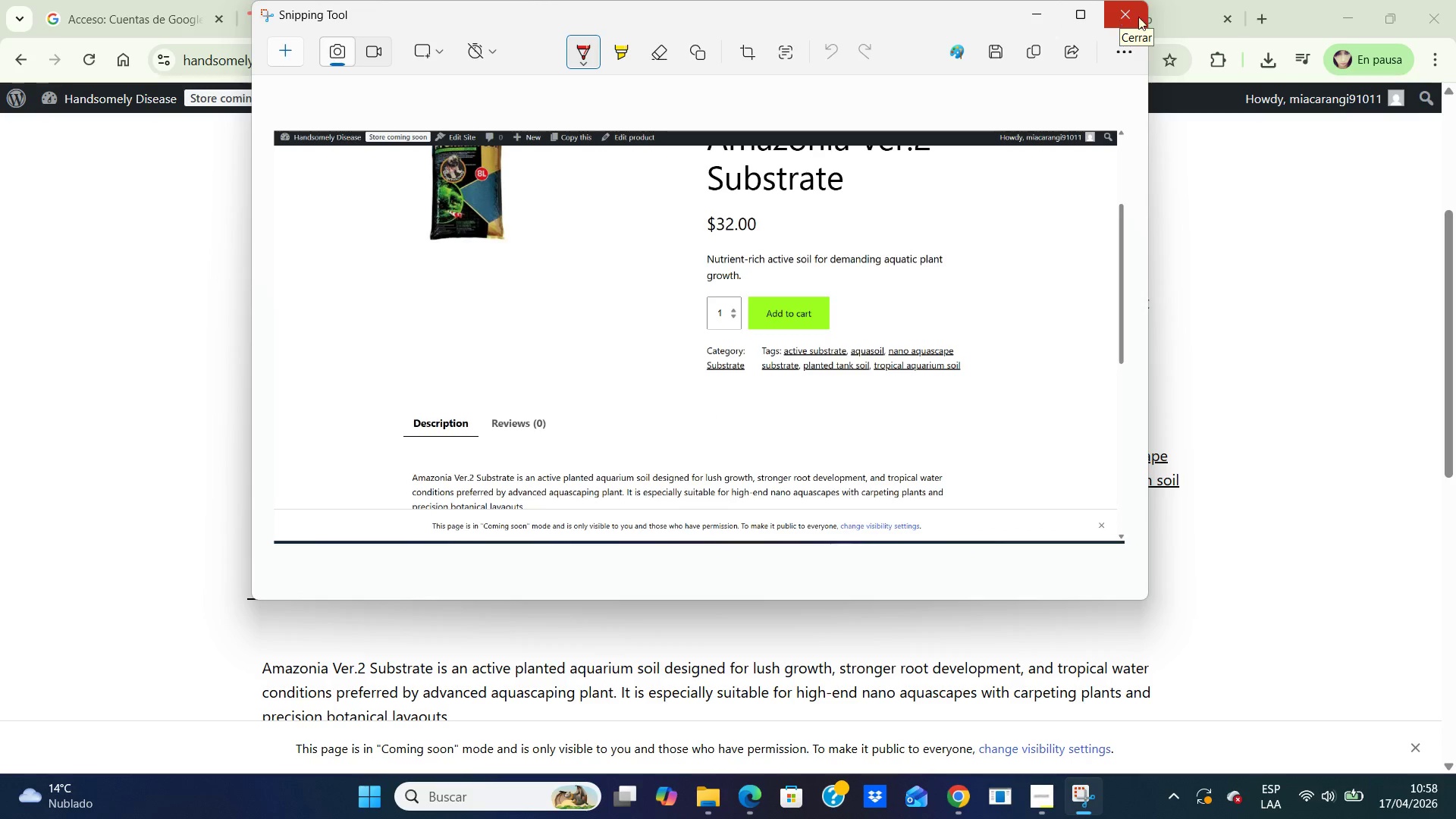 
wait(7.45)
 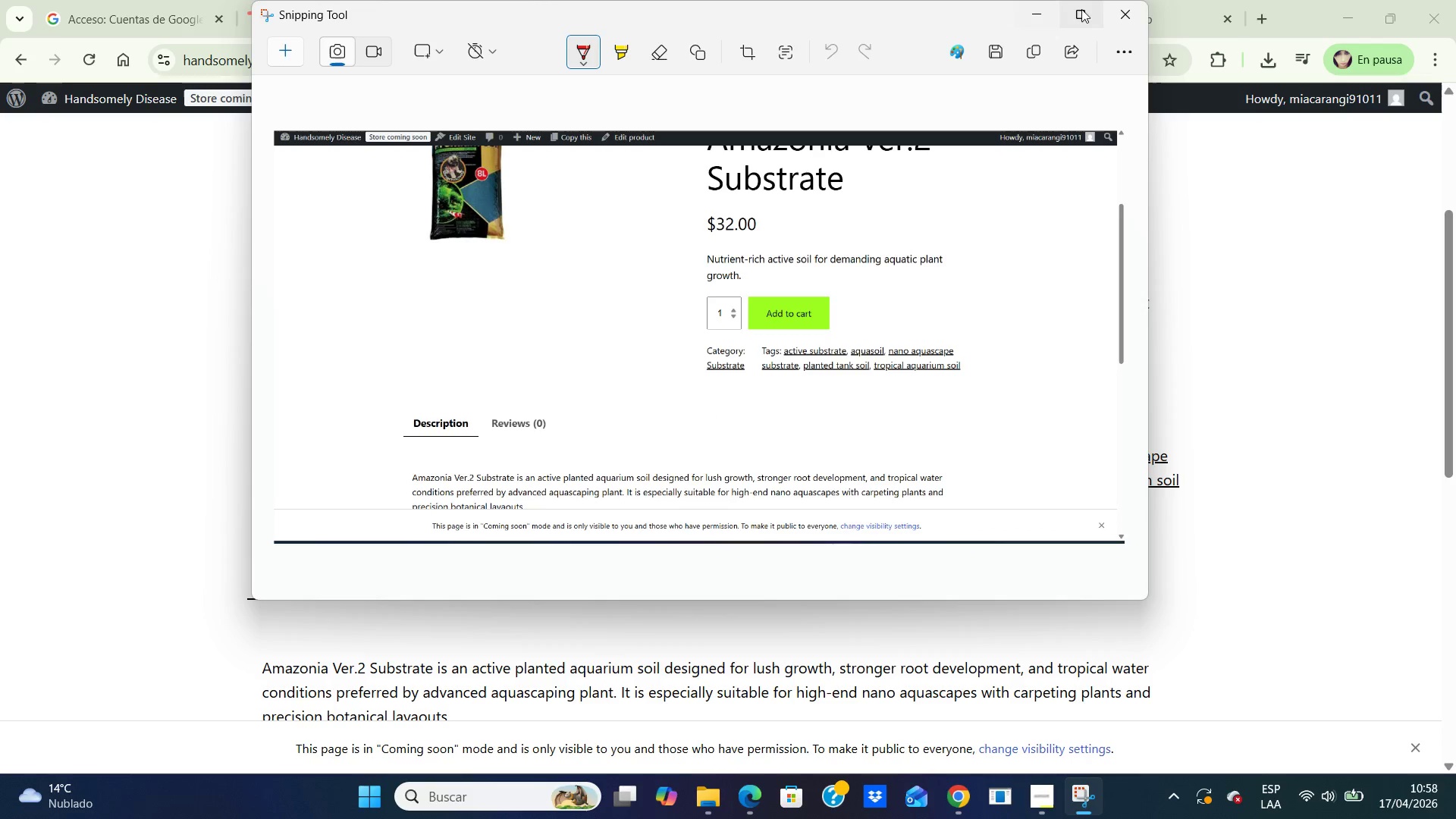 
left_click([1125, 20])
 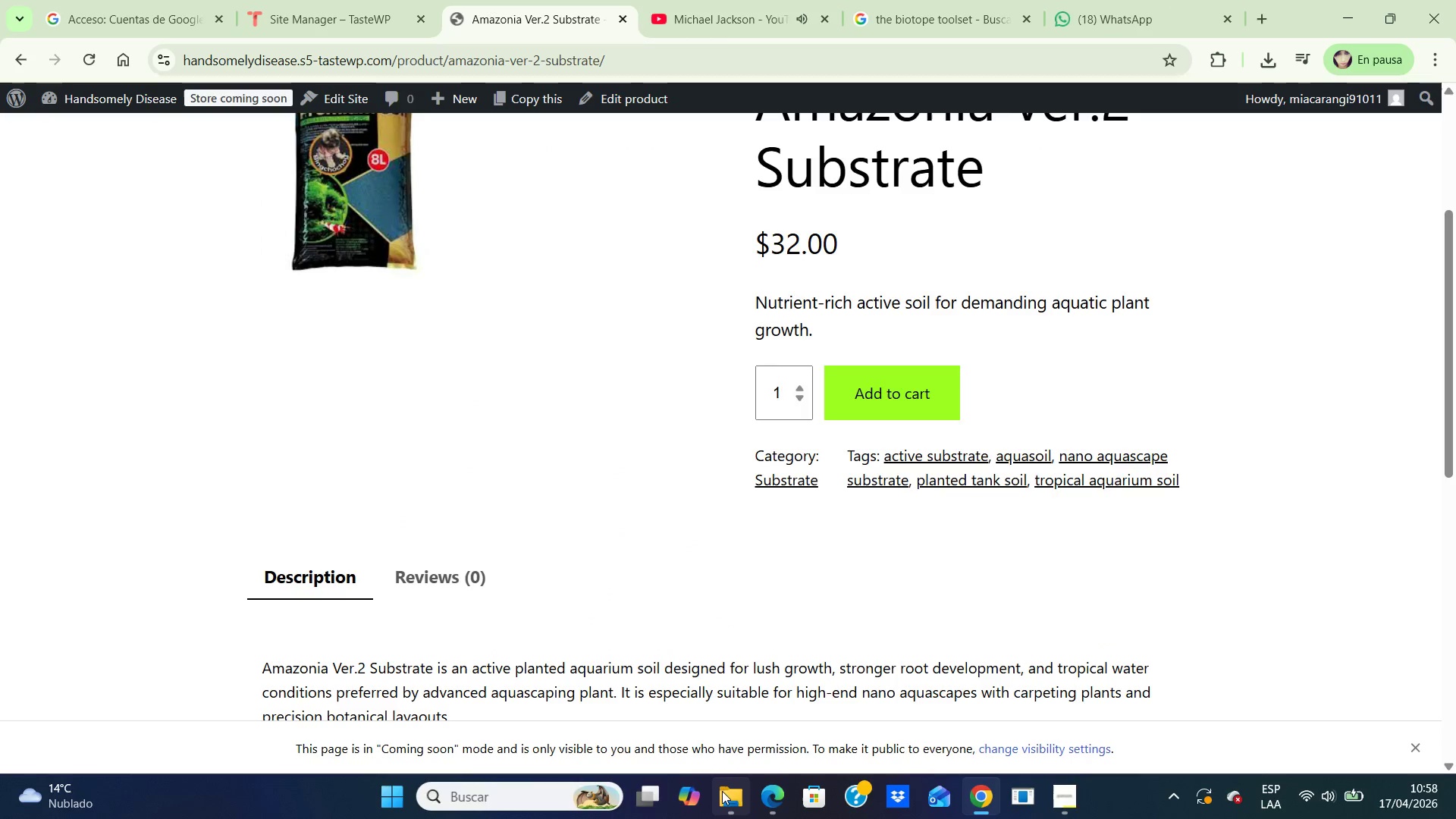 
left_click([730, 793])
 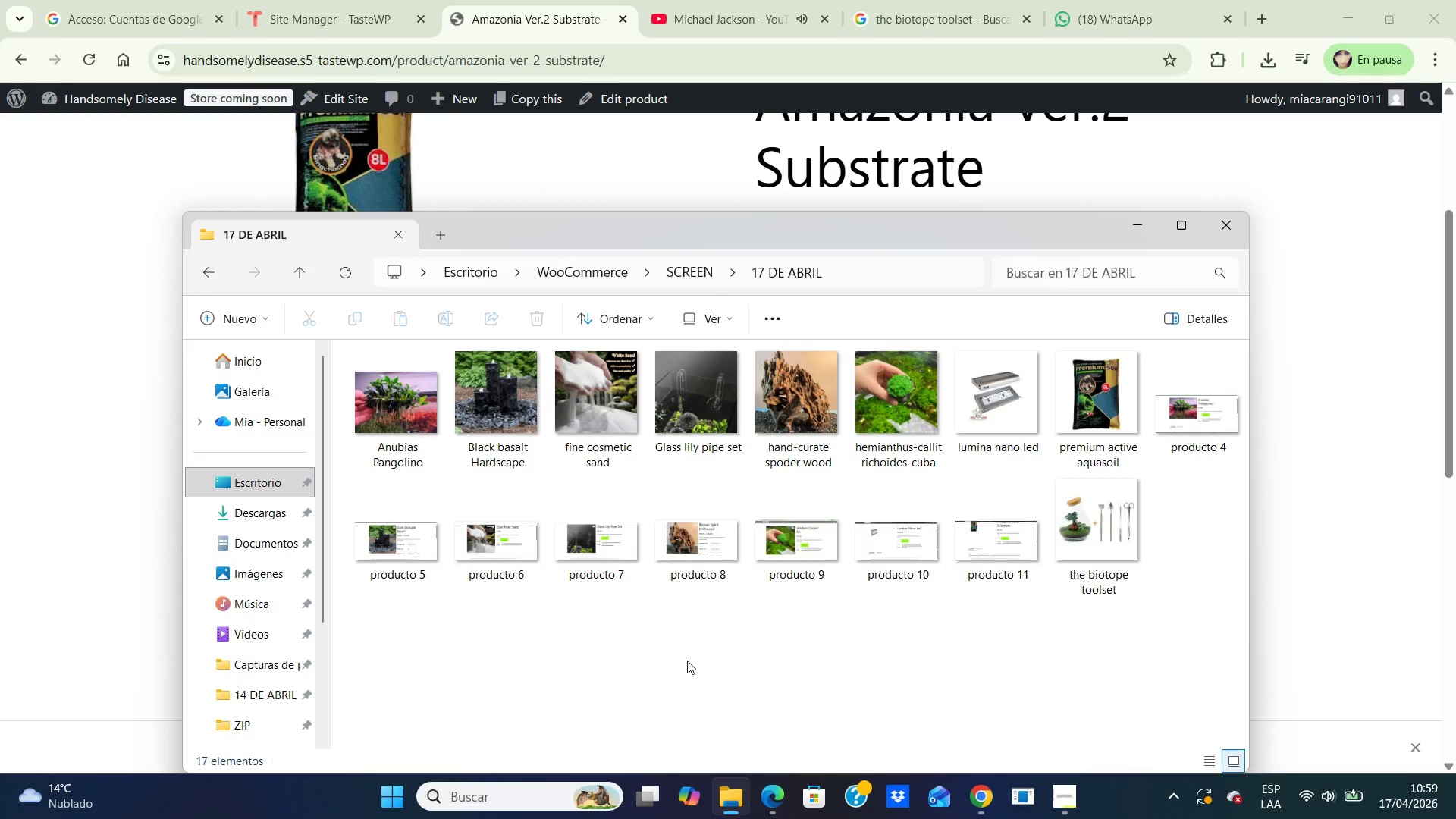 
wait(13.95)
 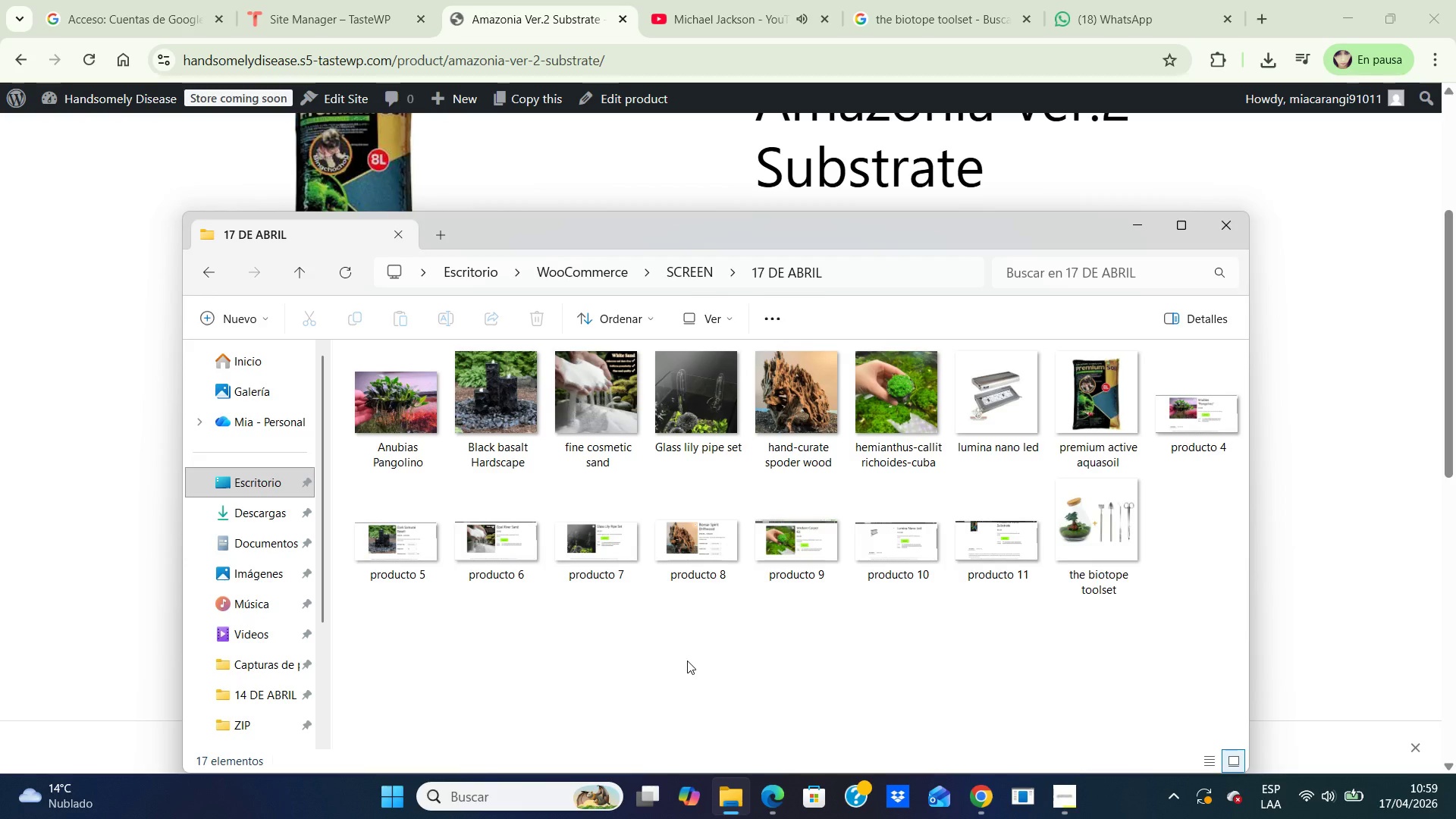 
left_click([1133, 224])
 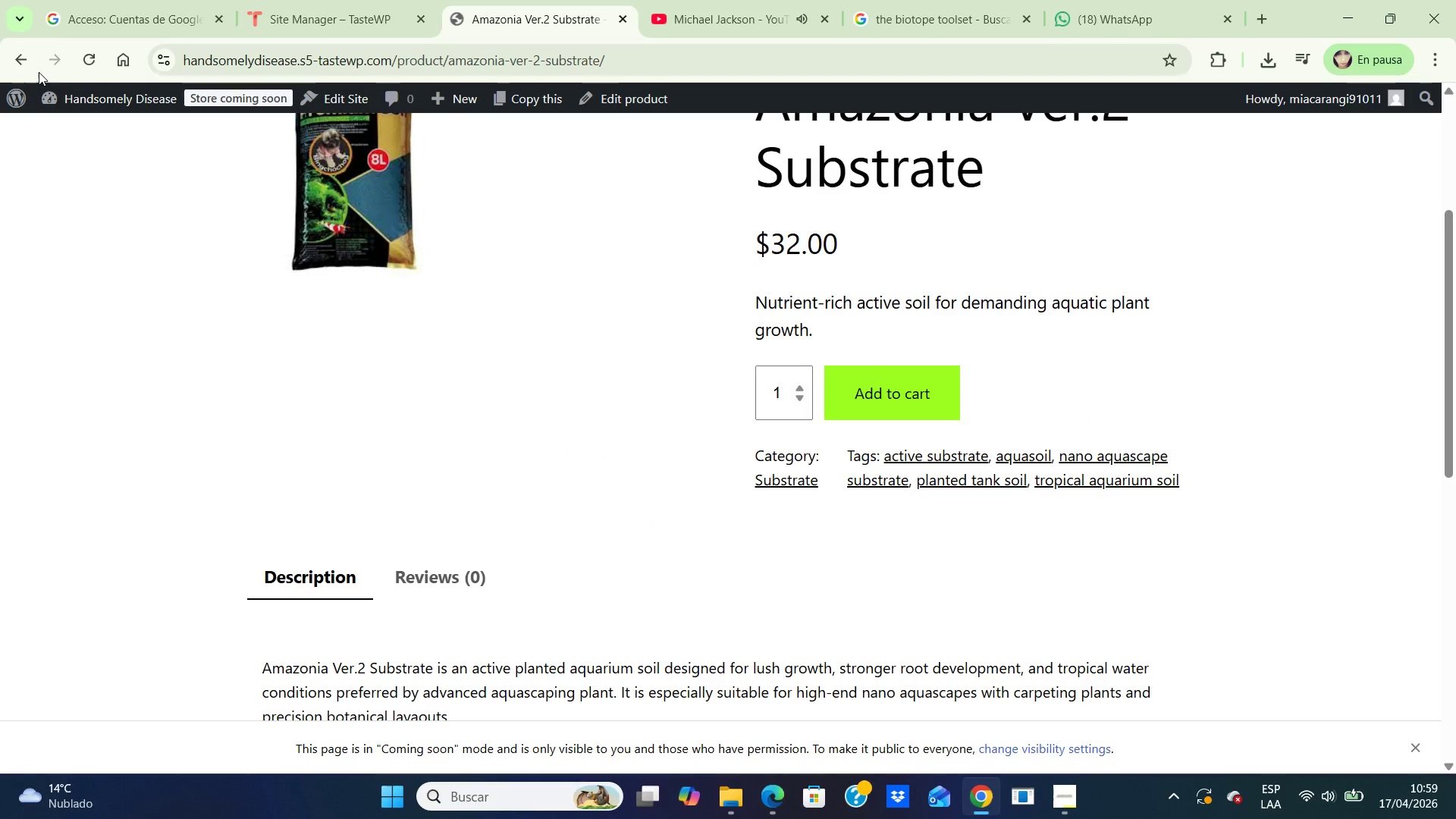 
left_click([20, 64])
 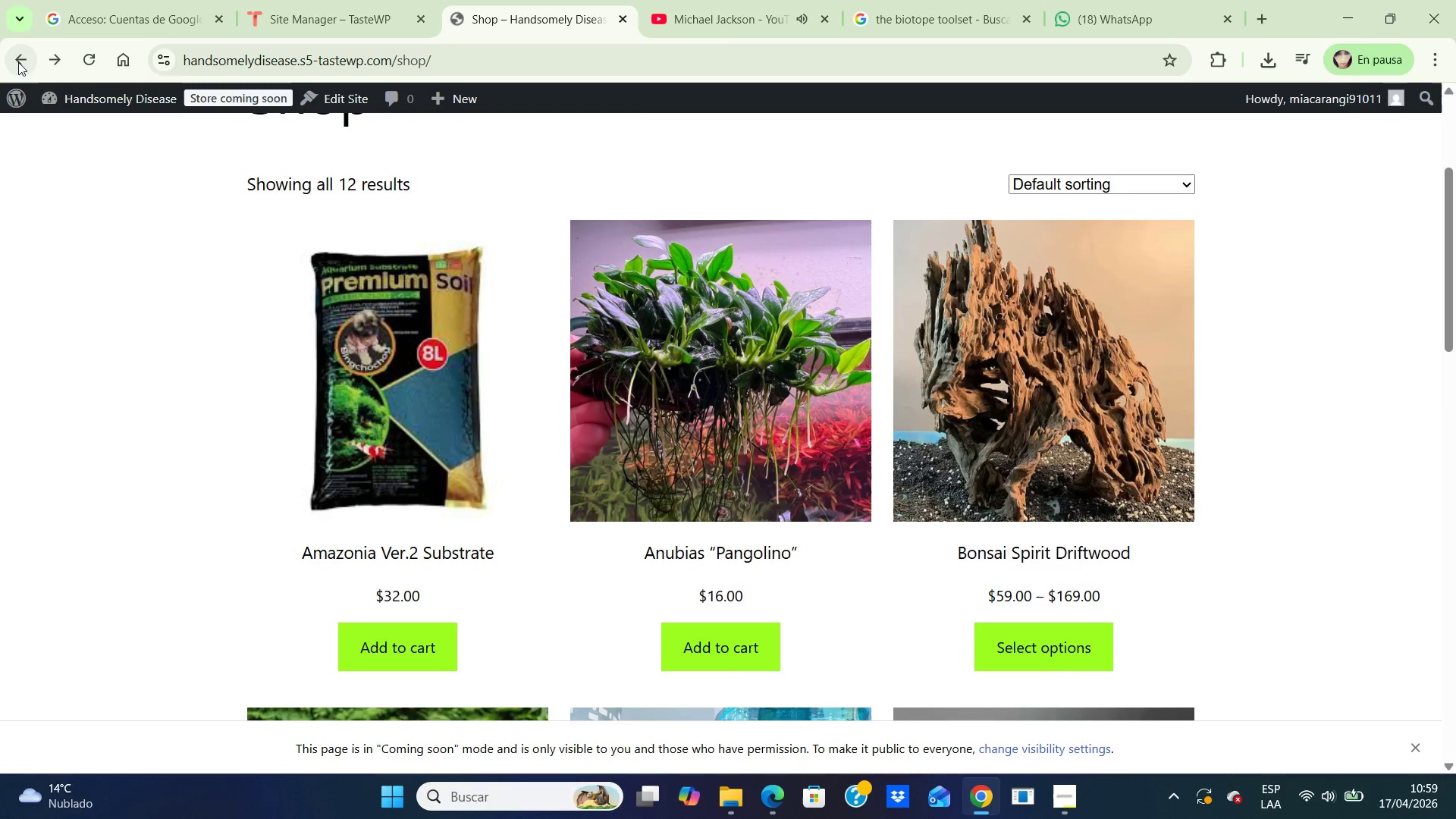 
scroll: coordinate [660, 606], scroll_direction: down, amount: 15.0
 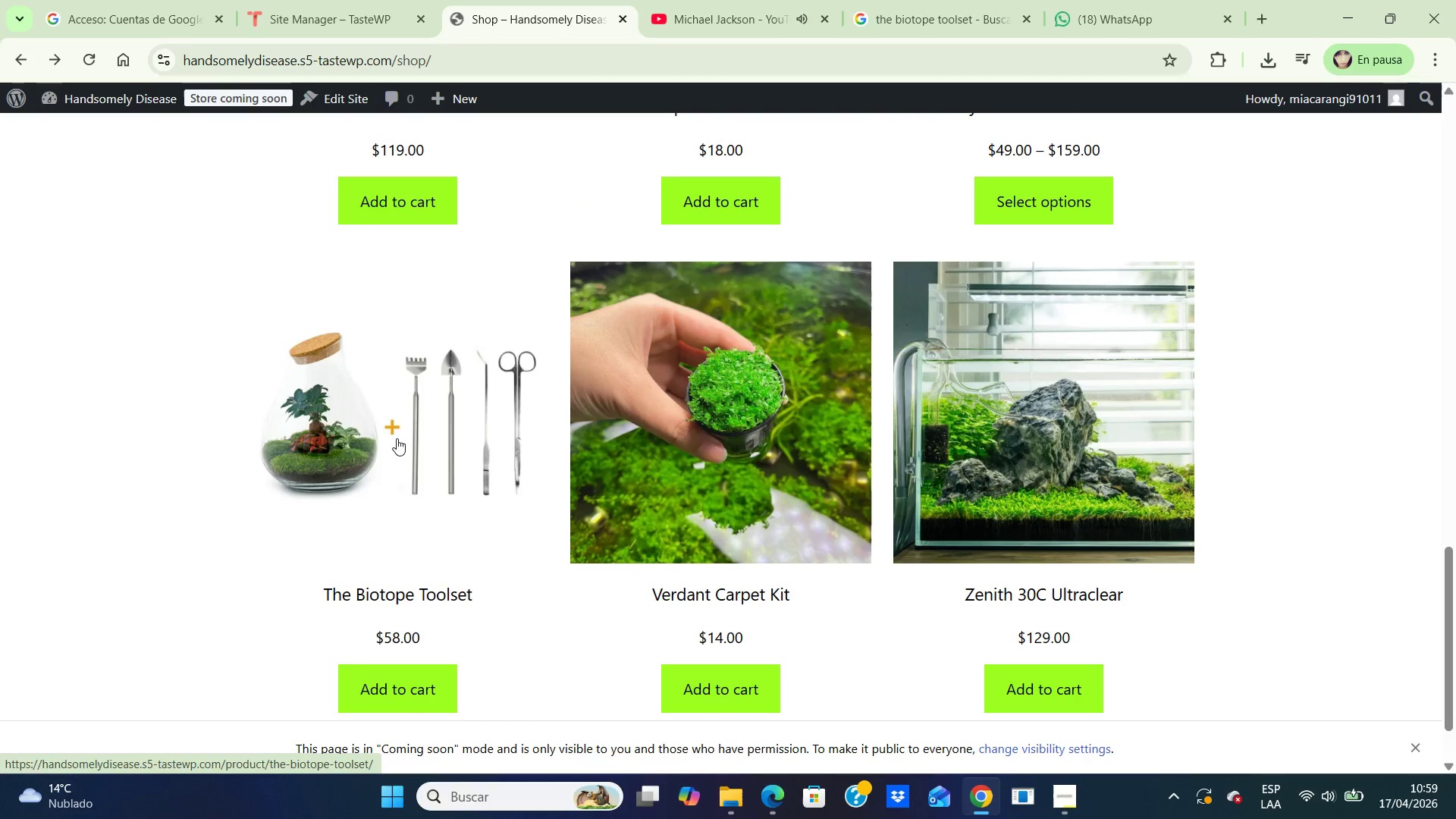 
double_click([397, 438])
 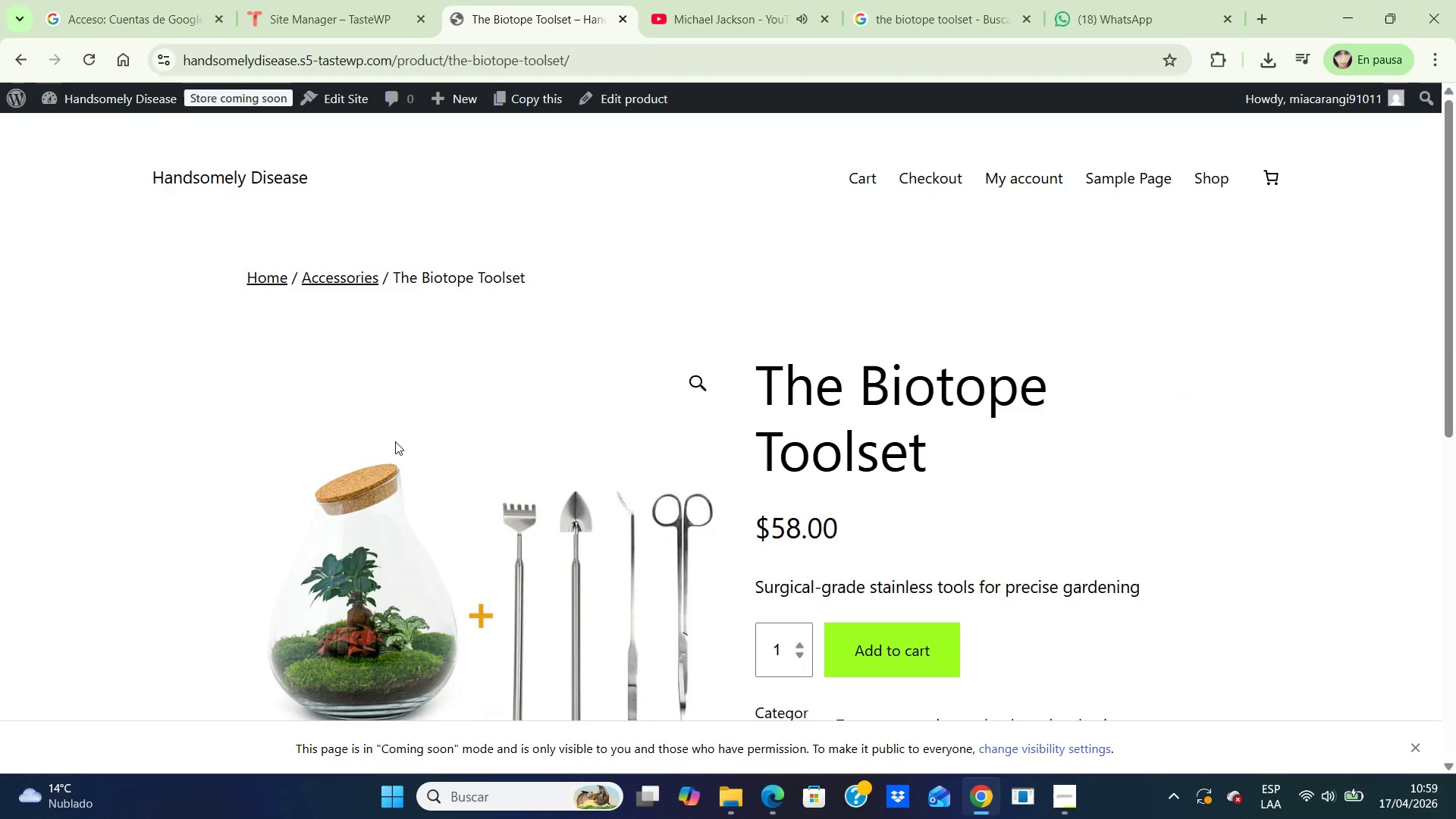 
scroll: coordinate [1096, 552], scroll_direction: down, amount: 2.0
 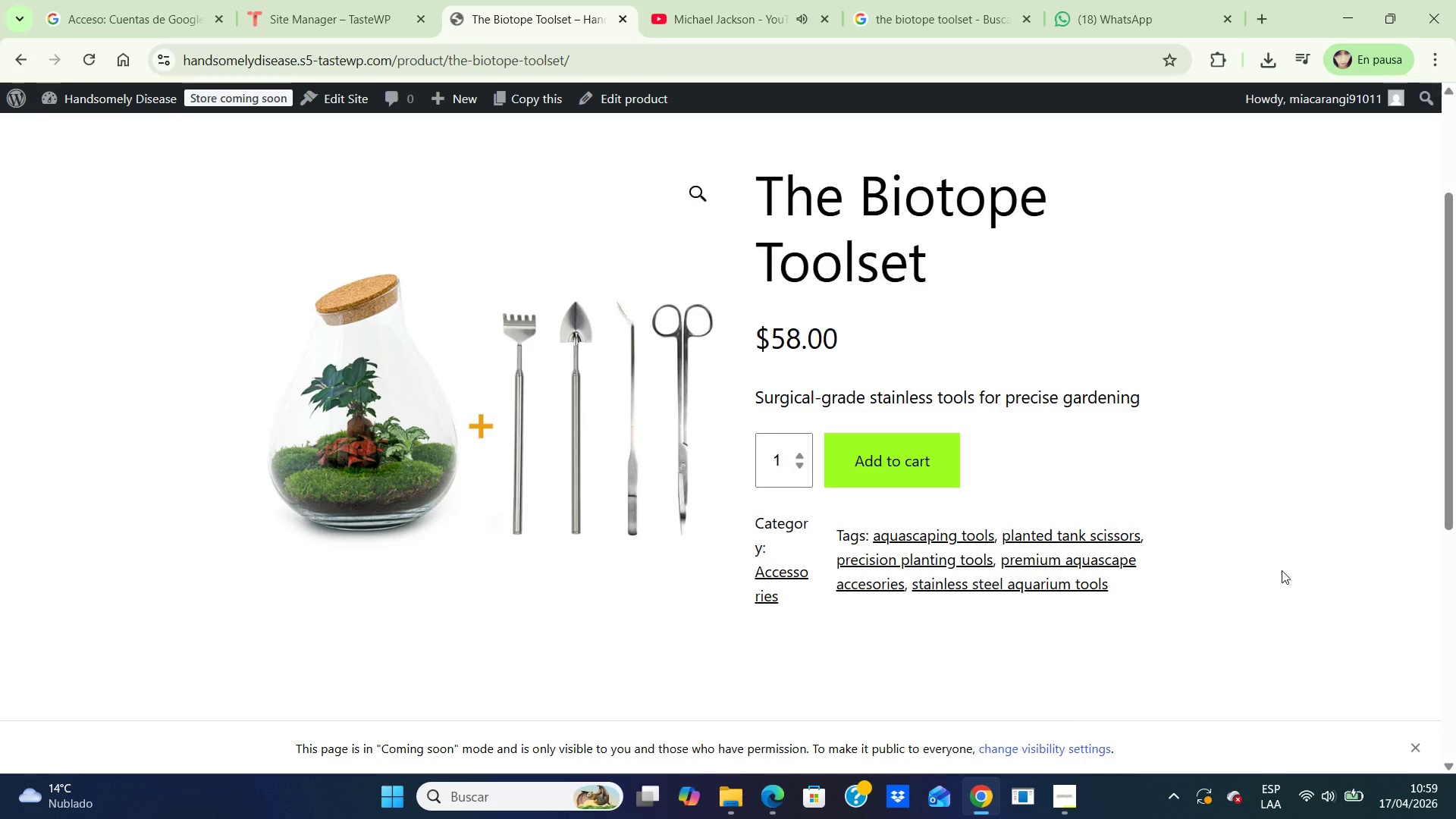 
key(PrintScreen)
 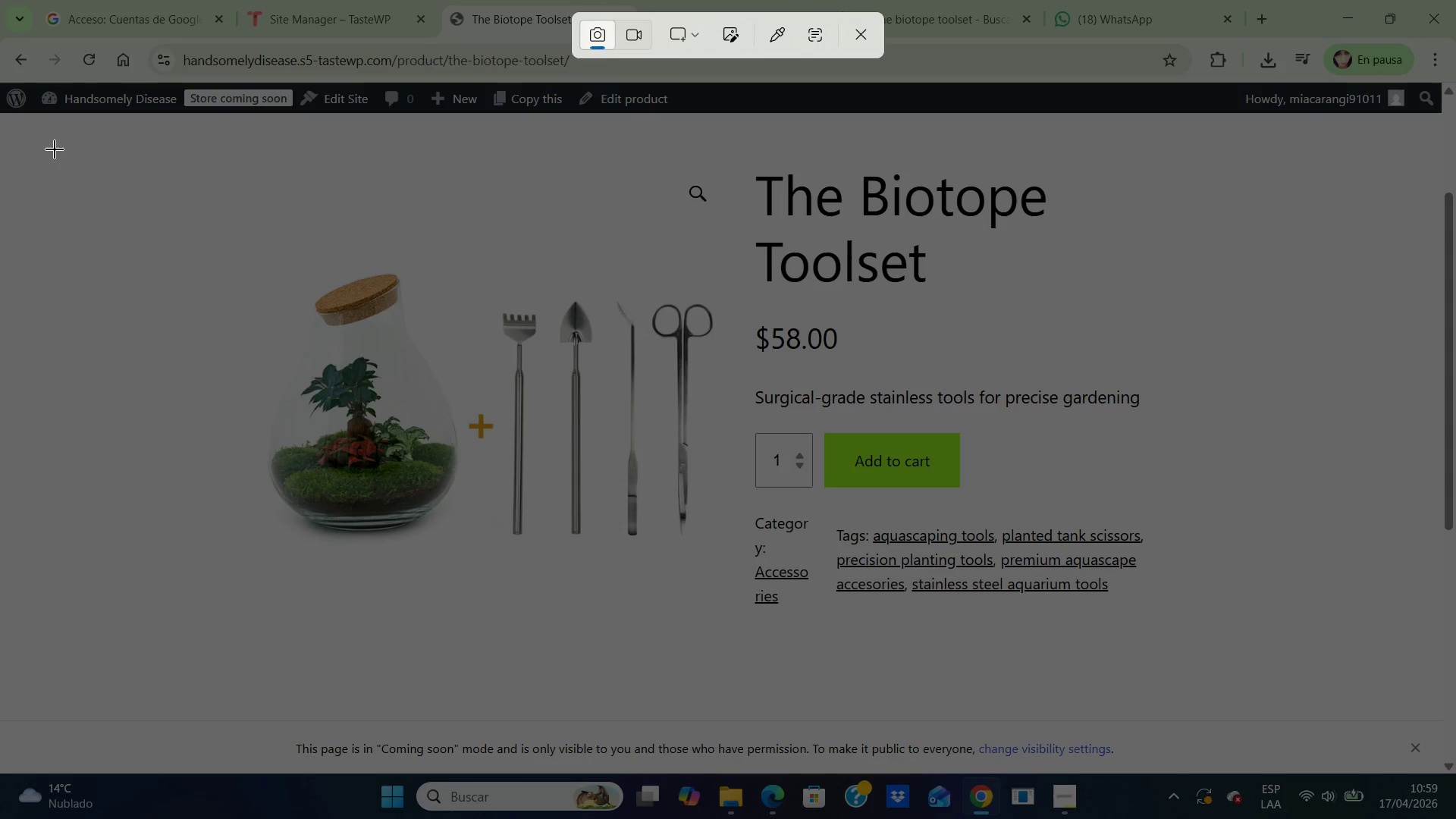 
left_click_drag(start_coordinate=[46, 132], to_coordinate=[1455, 768])
 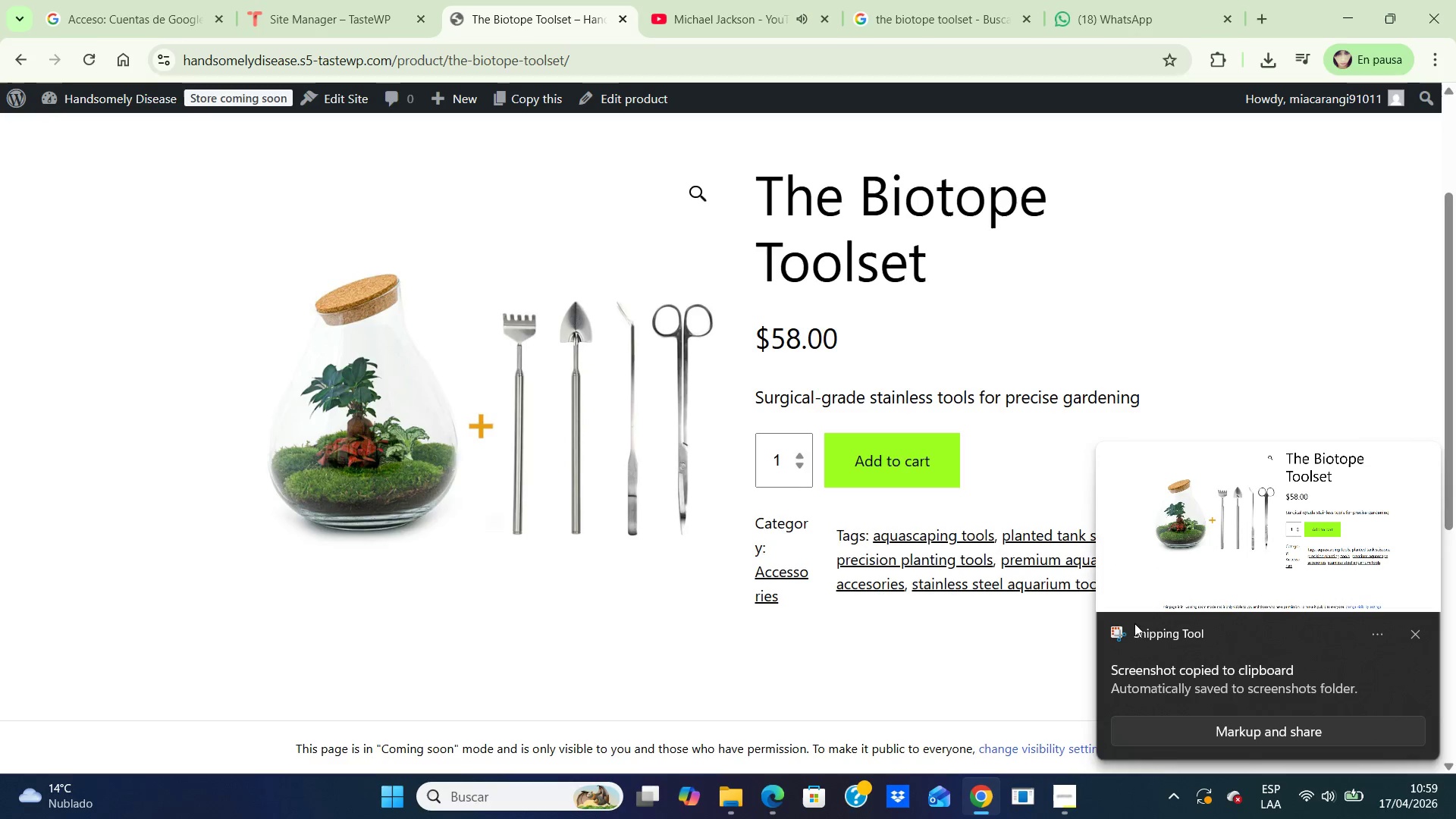 
double_click([1290, 506])
 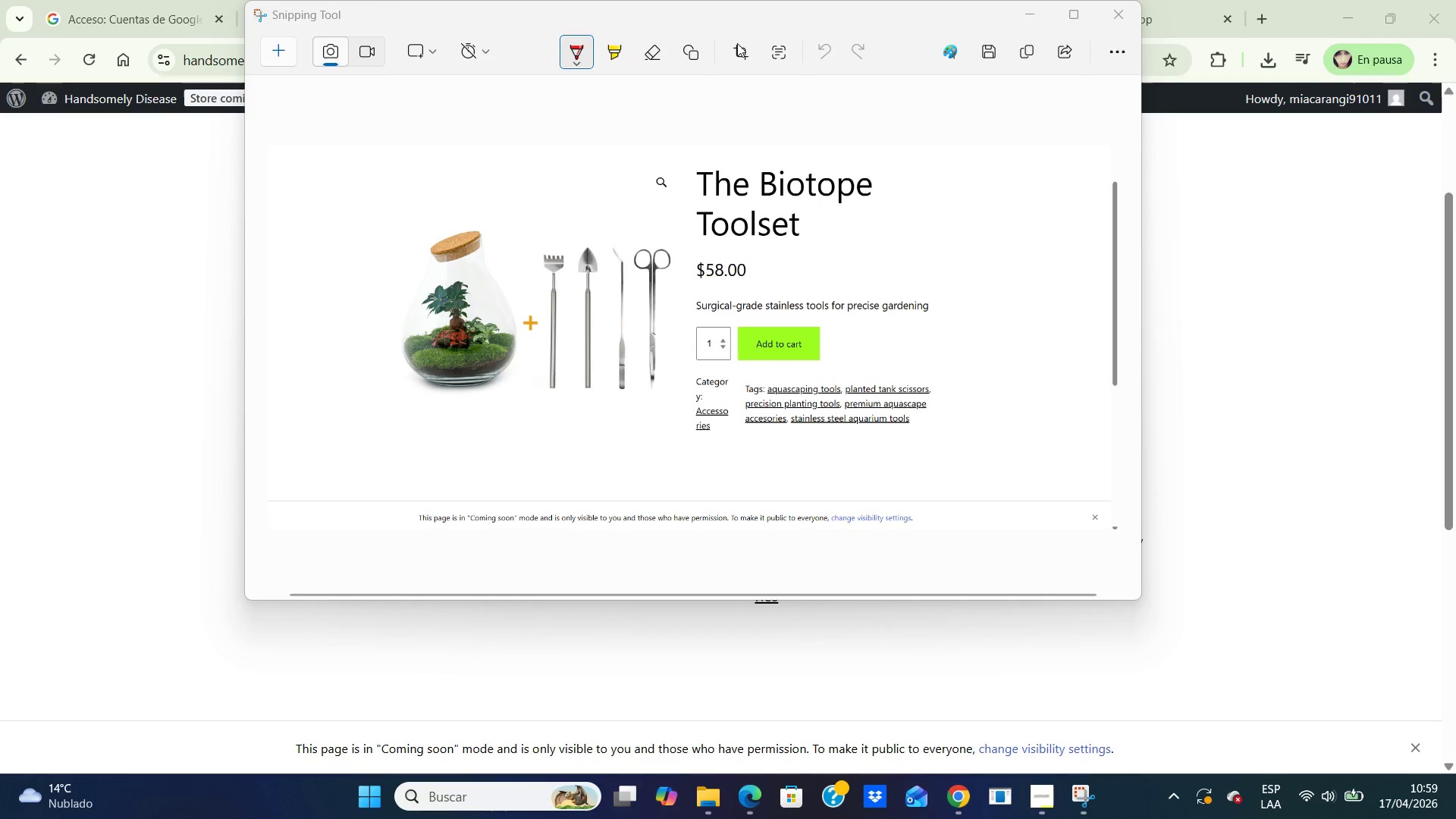 
wait(5.94)
 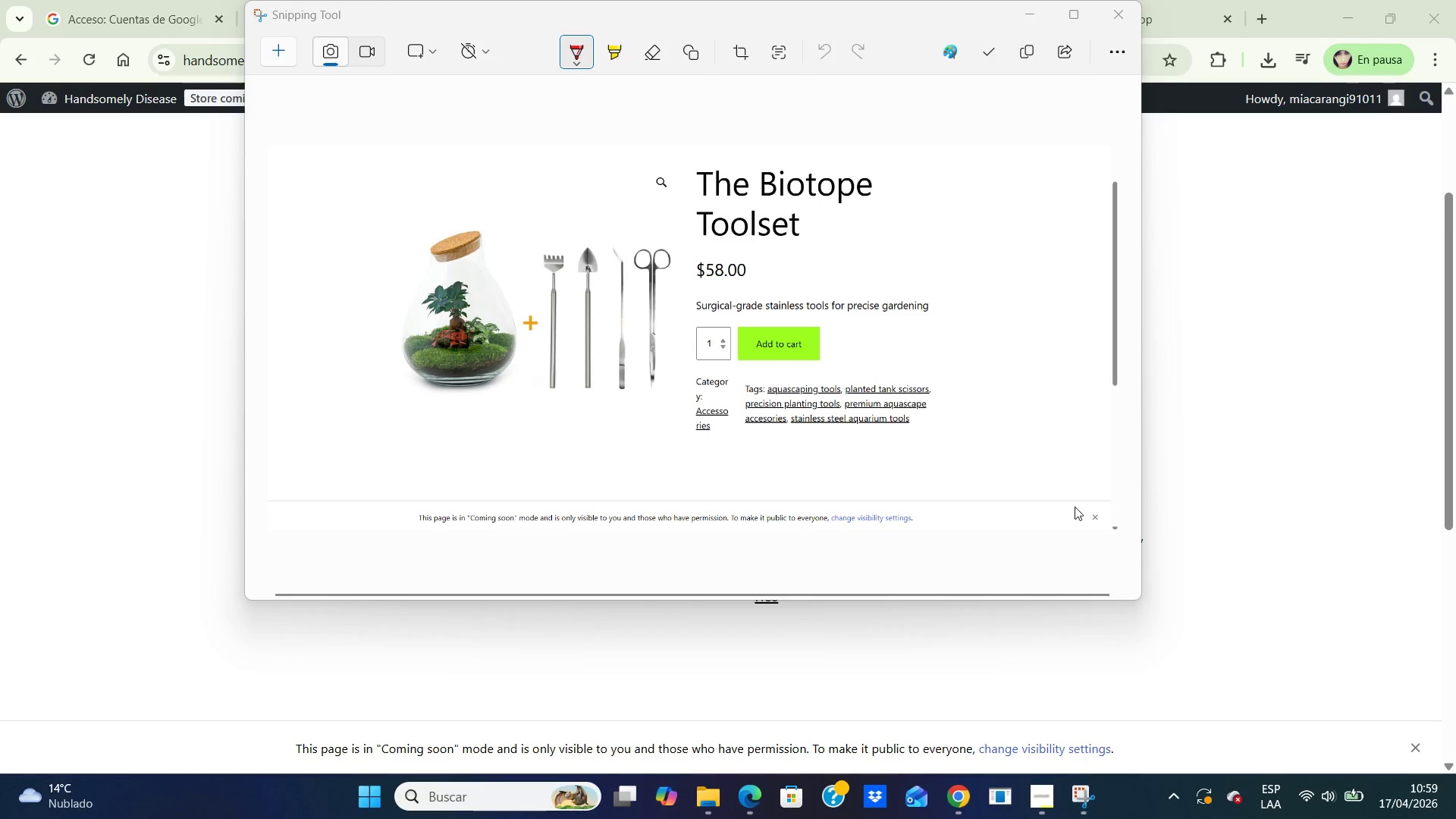 
left_click([993, 52])
 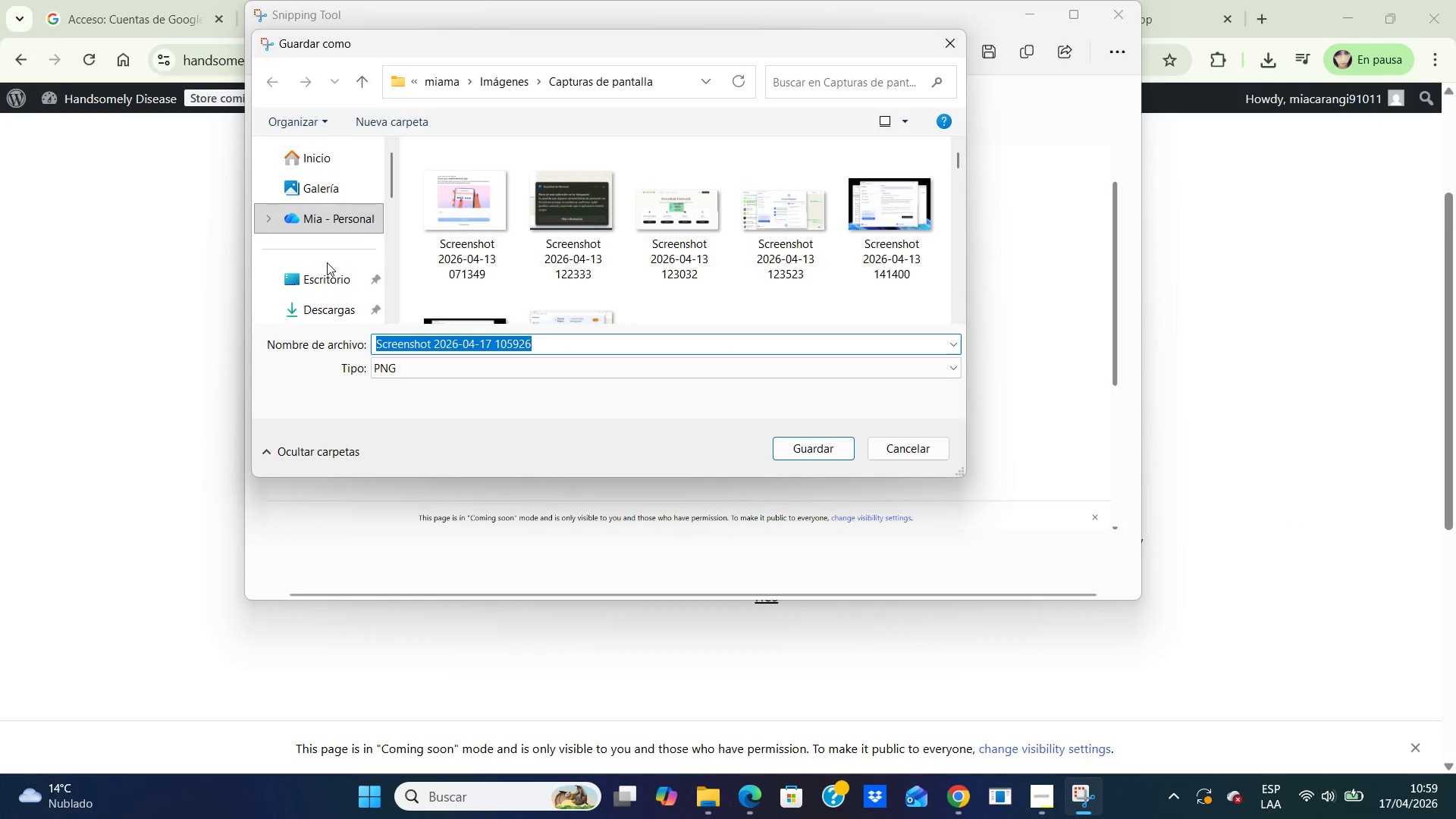 
double_click([334, 279])
 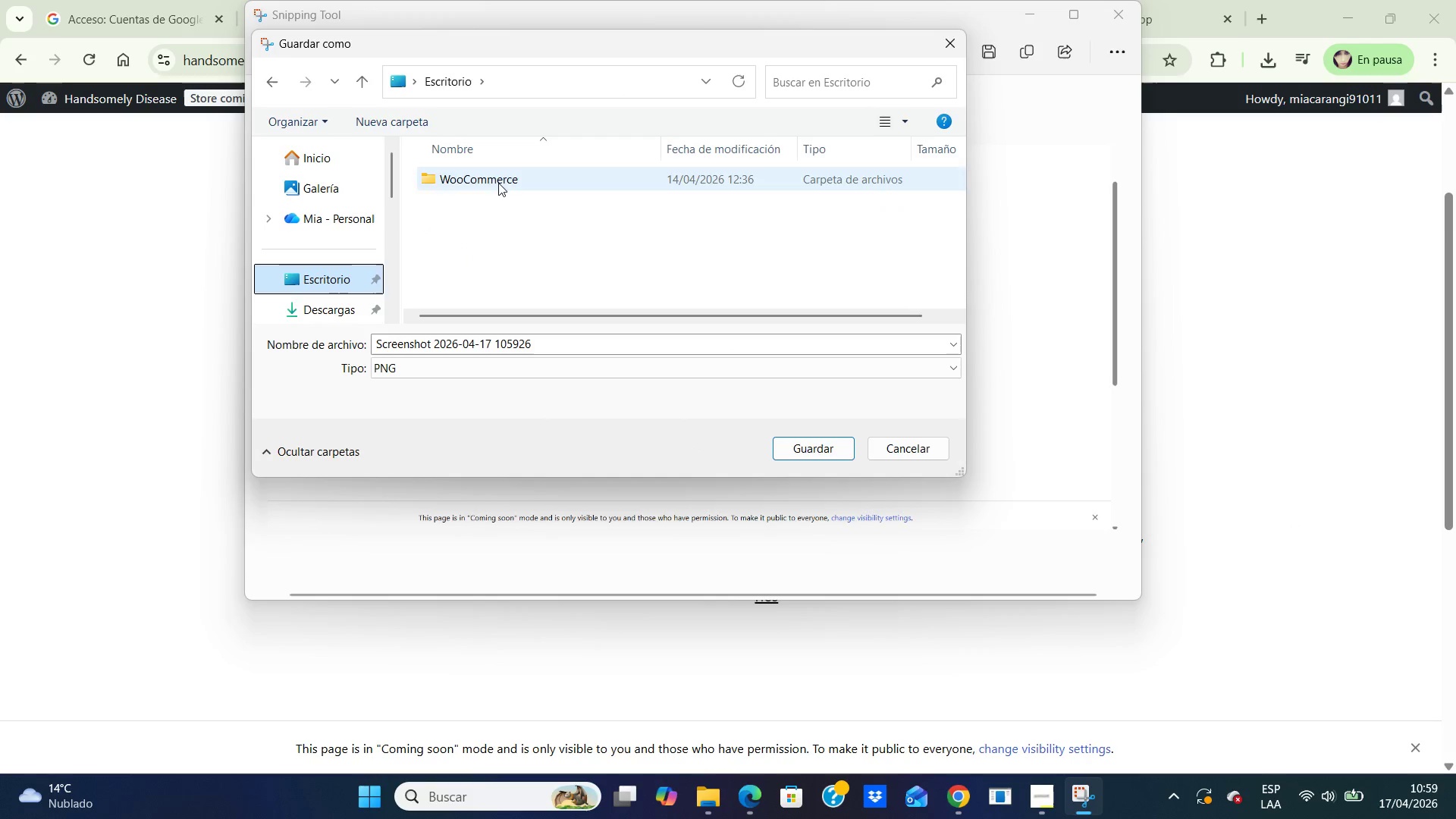 
double_click([498, 183])
 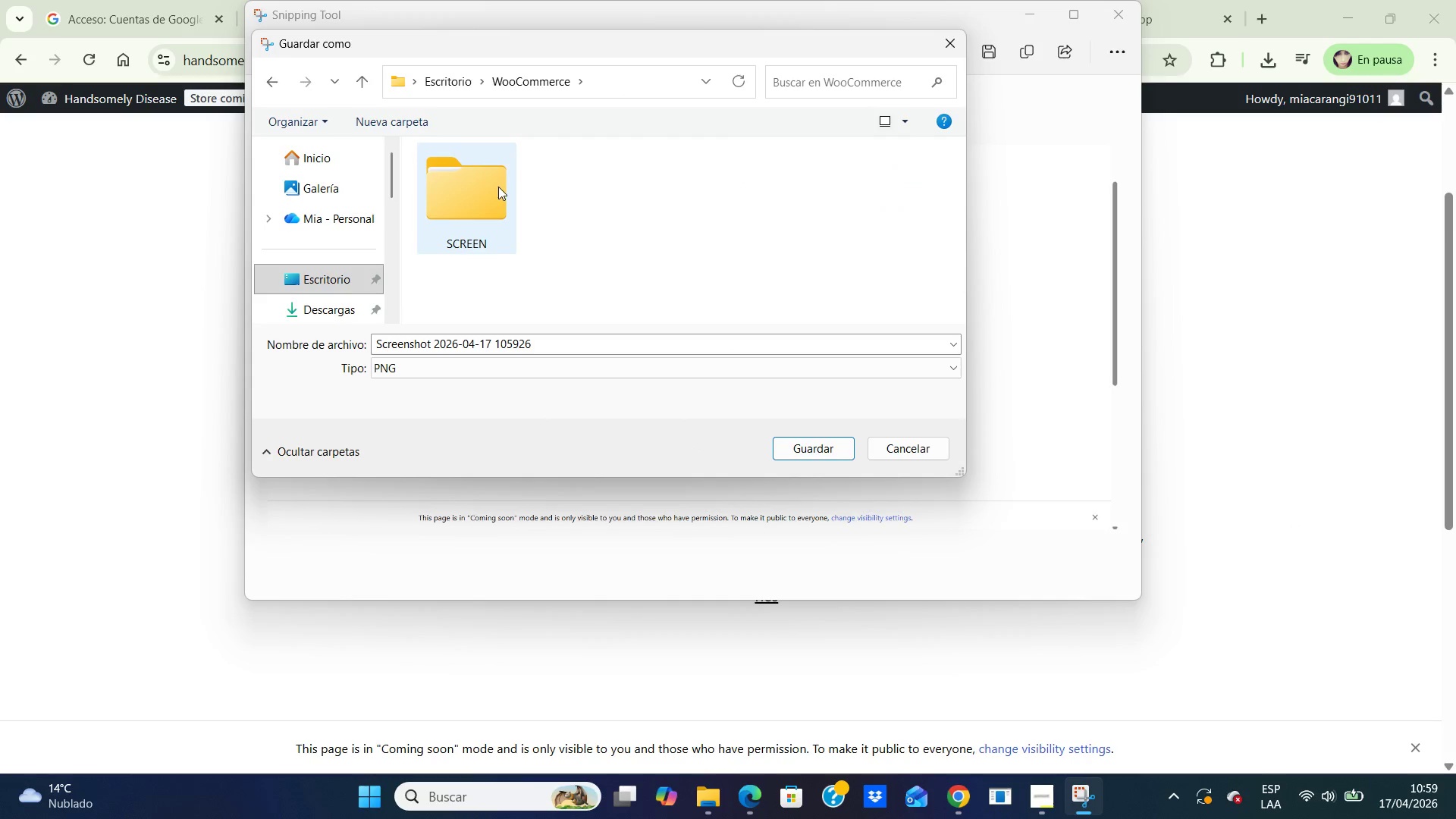 
double_click([498, 187])
 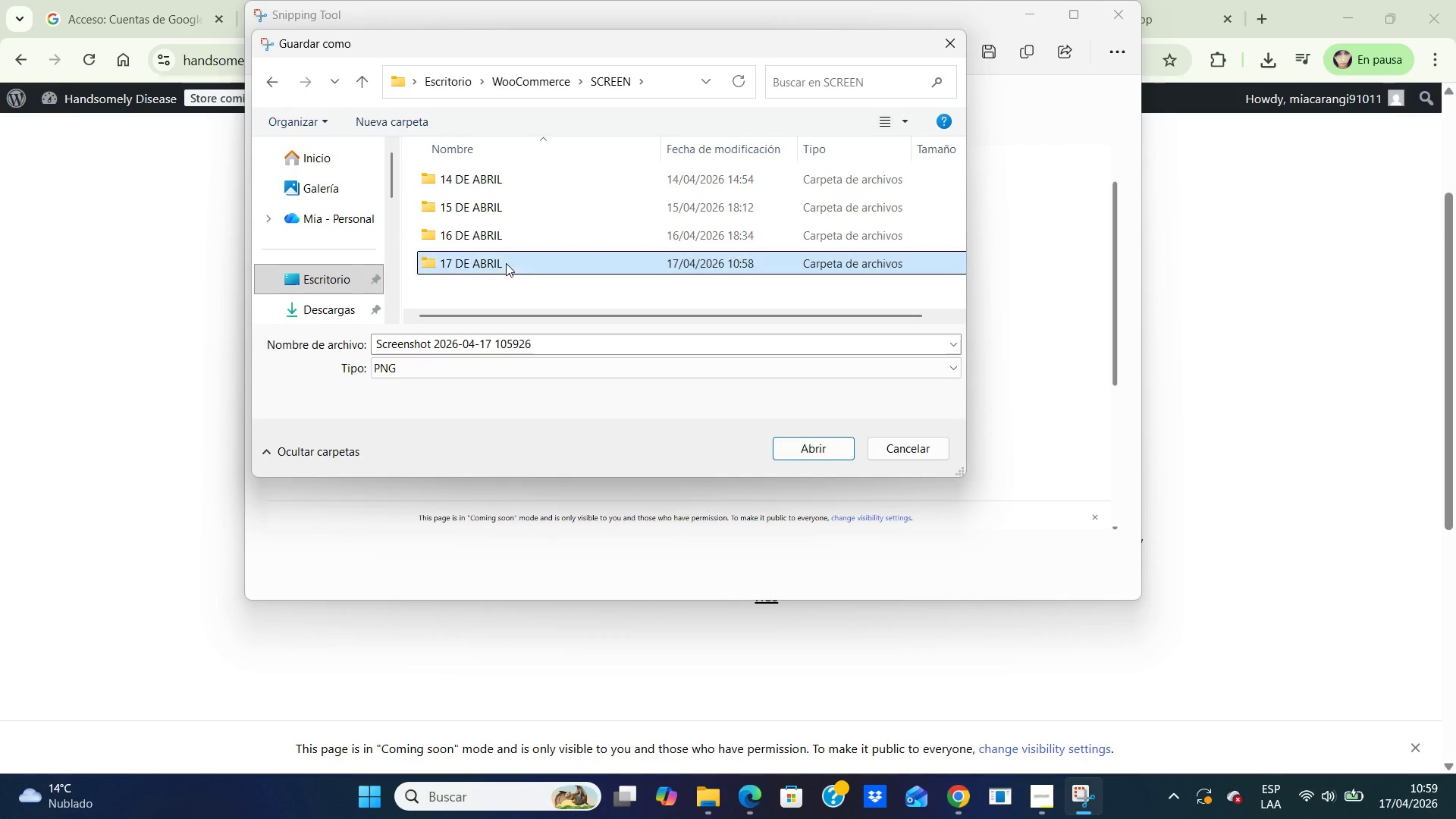 
double_click([506, 263])
 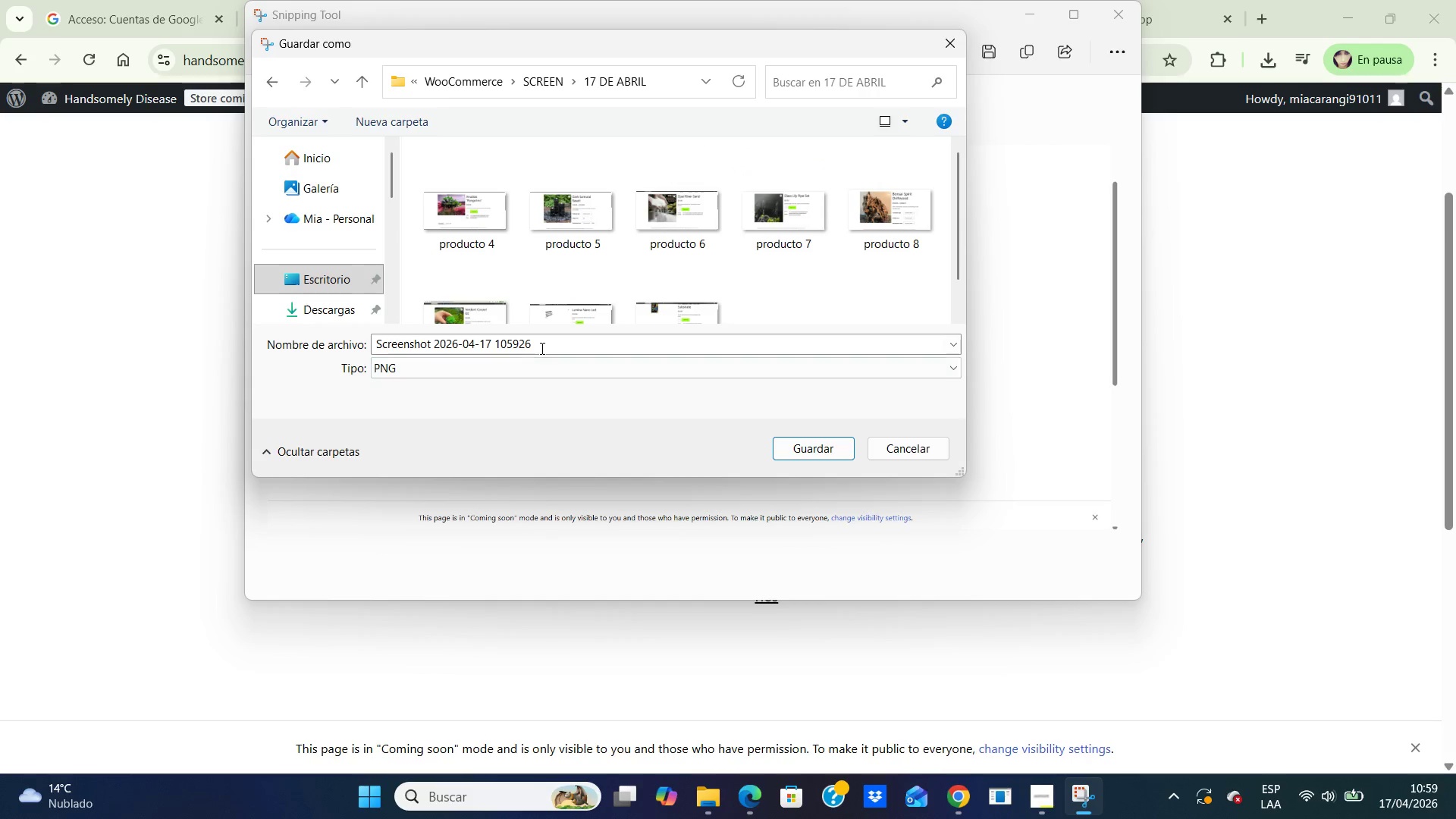 
left_click([544, 342])
 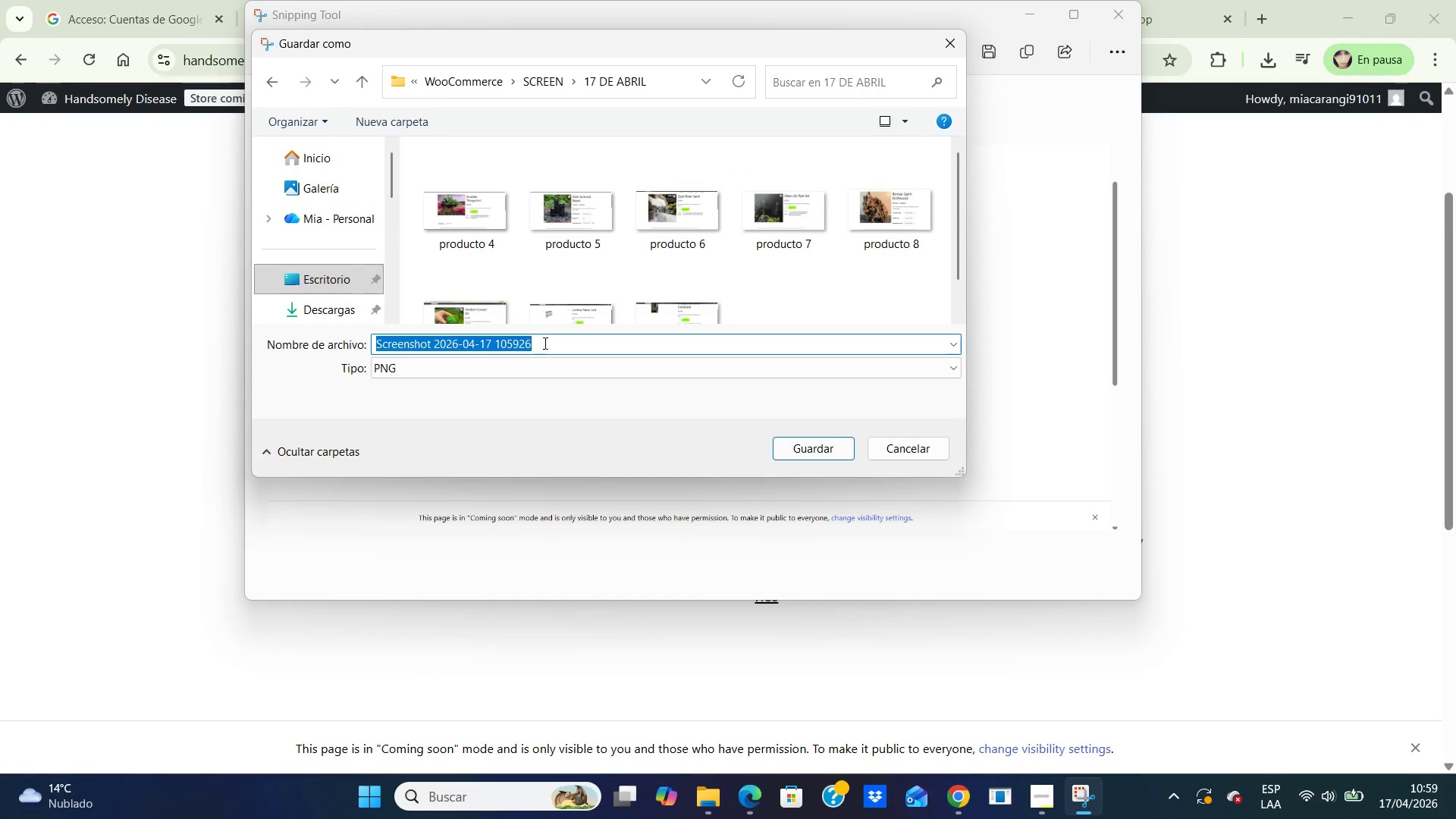 
type(producto 12)
 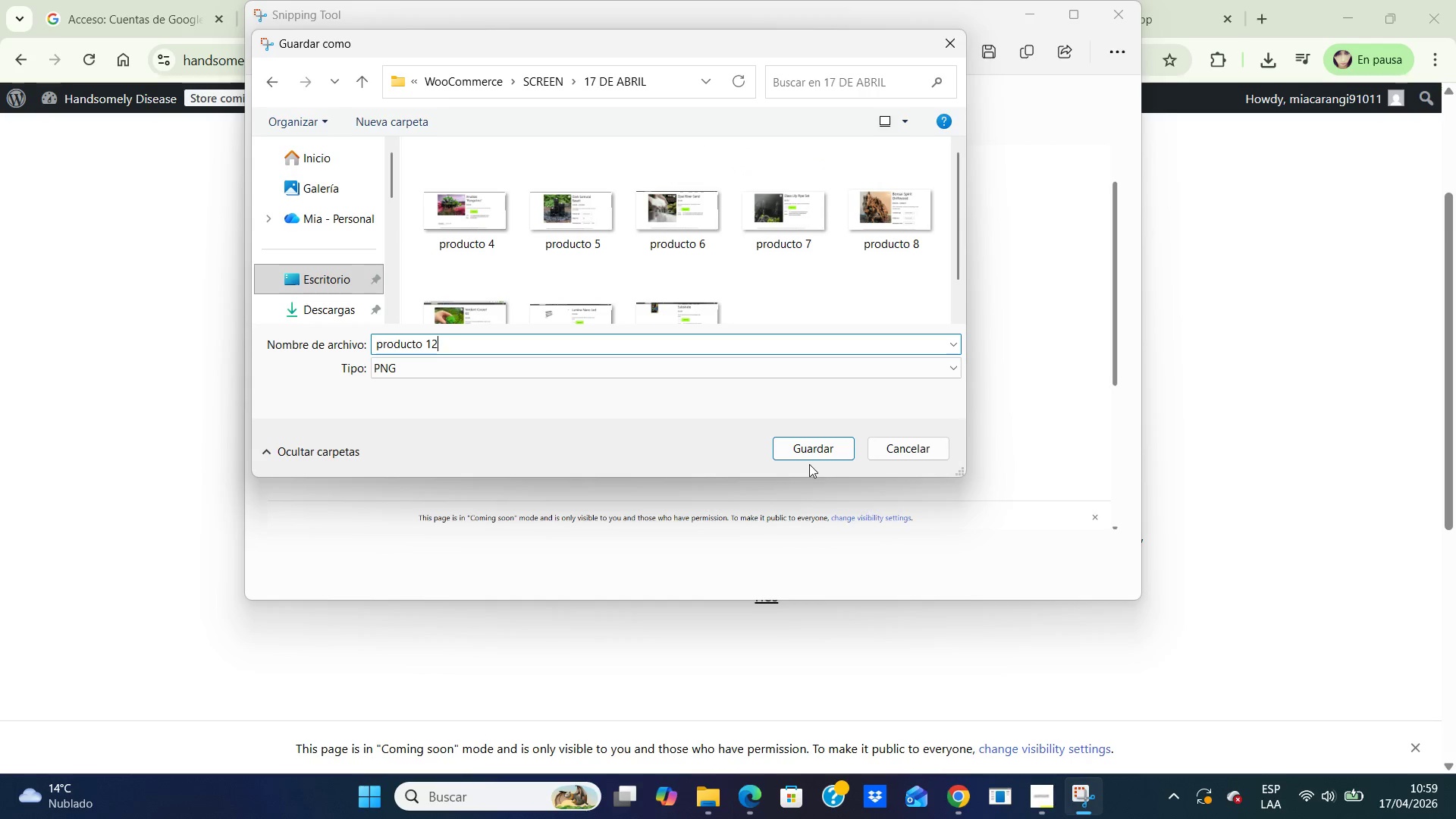 
left_click([805, 445])
 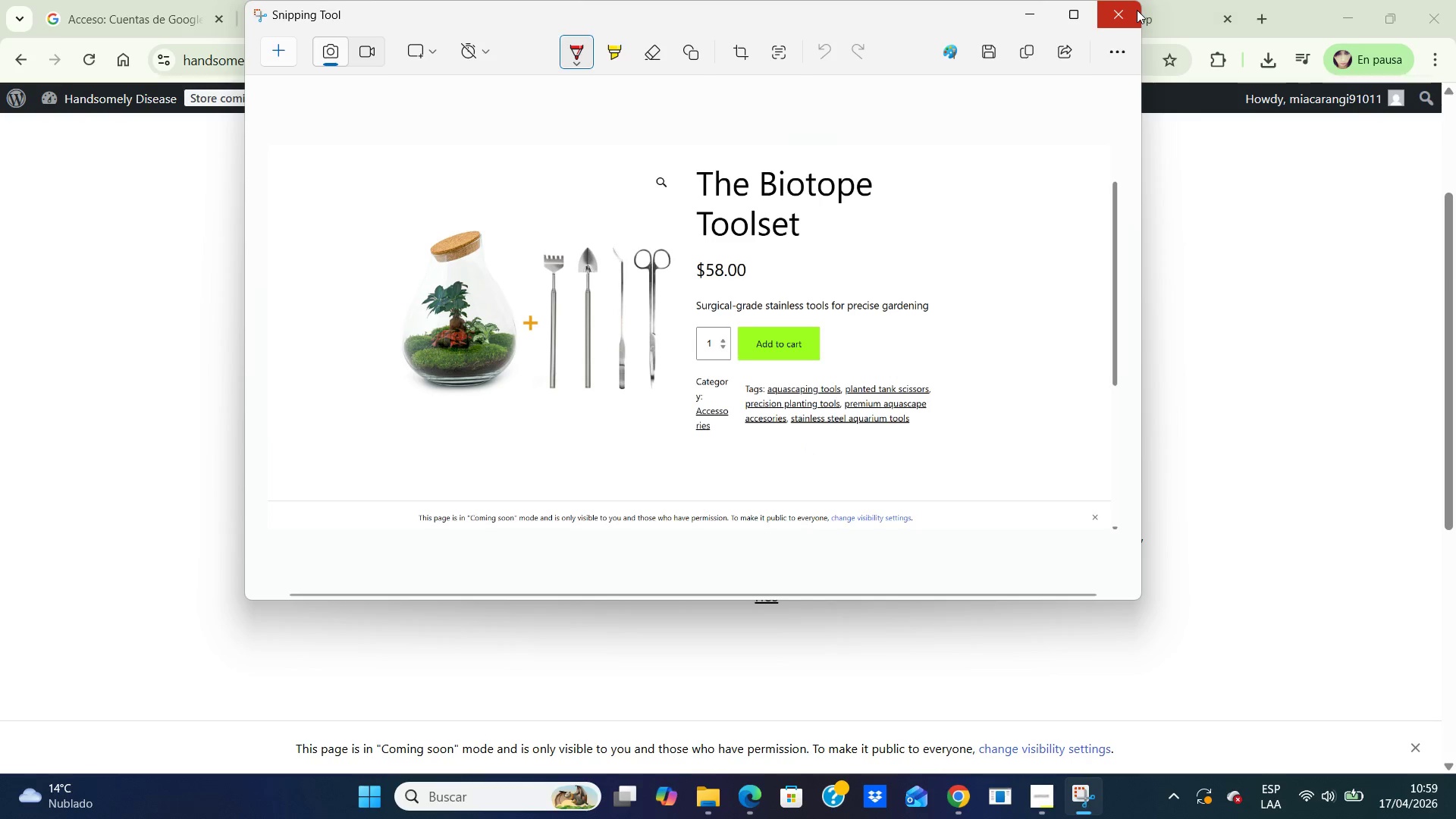 
wait(6.86)
 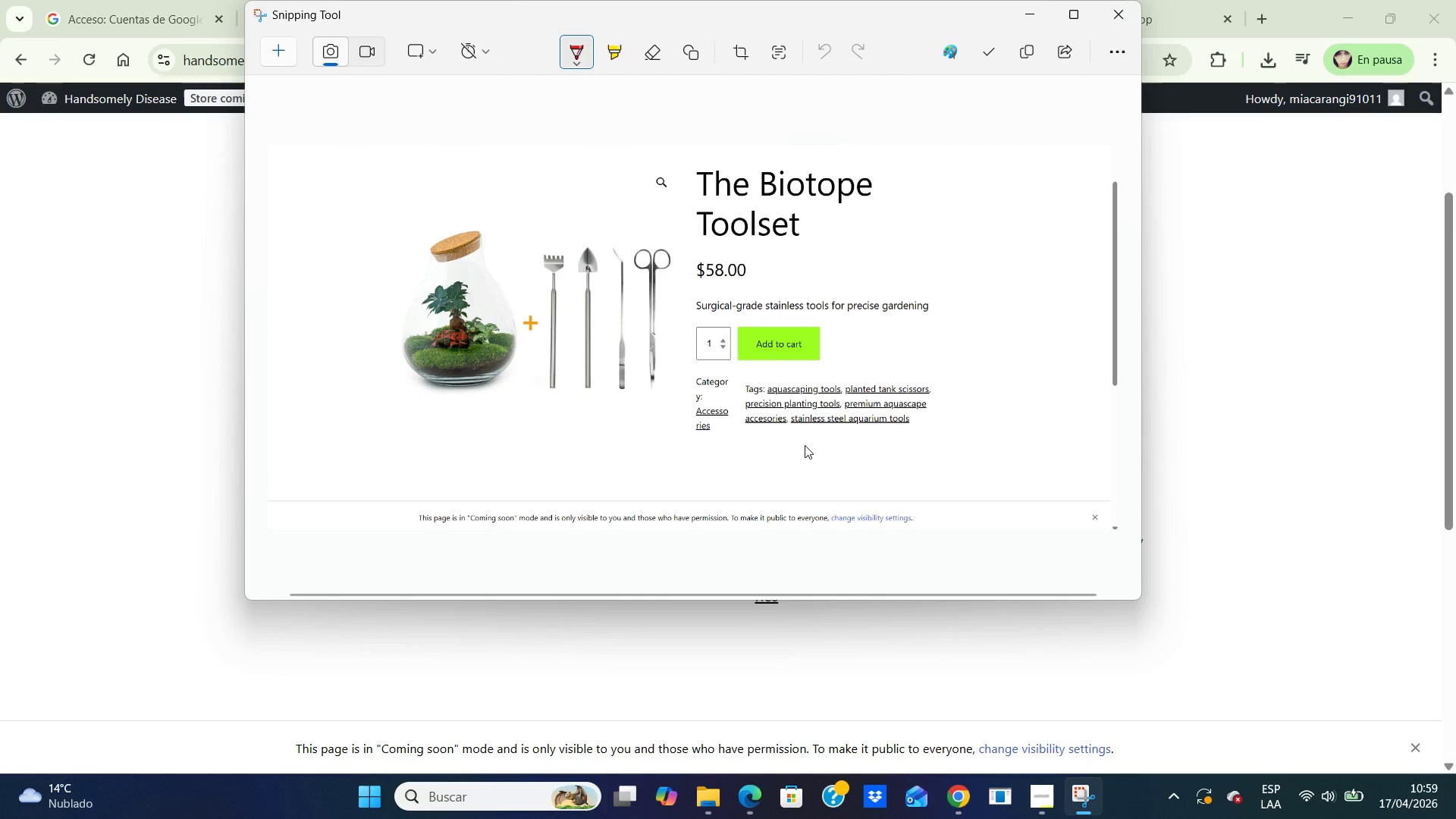 
left_click([1131, 12])
 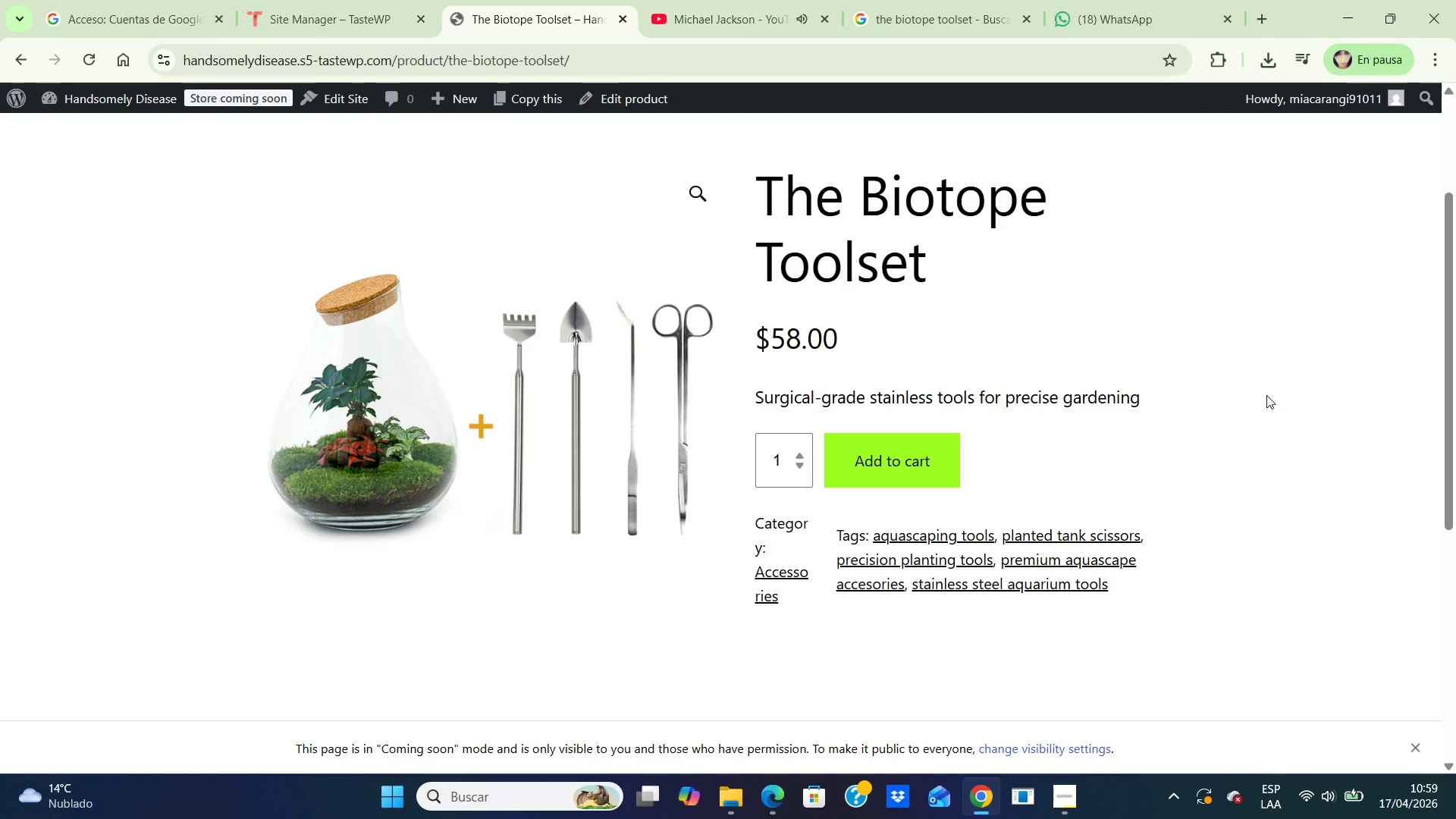 
scroll: coordinate [1266, 395], scroll_direction: down, amount: 1.0
 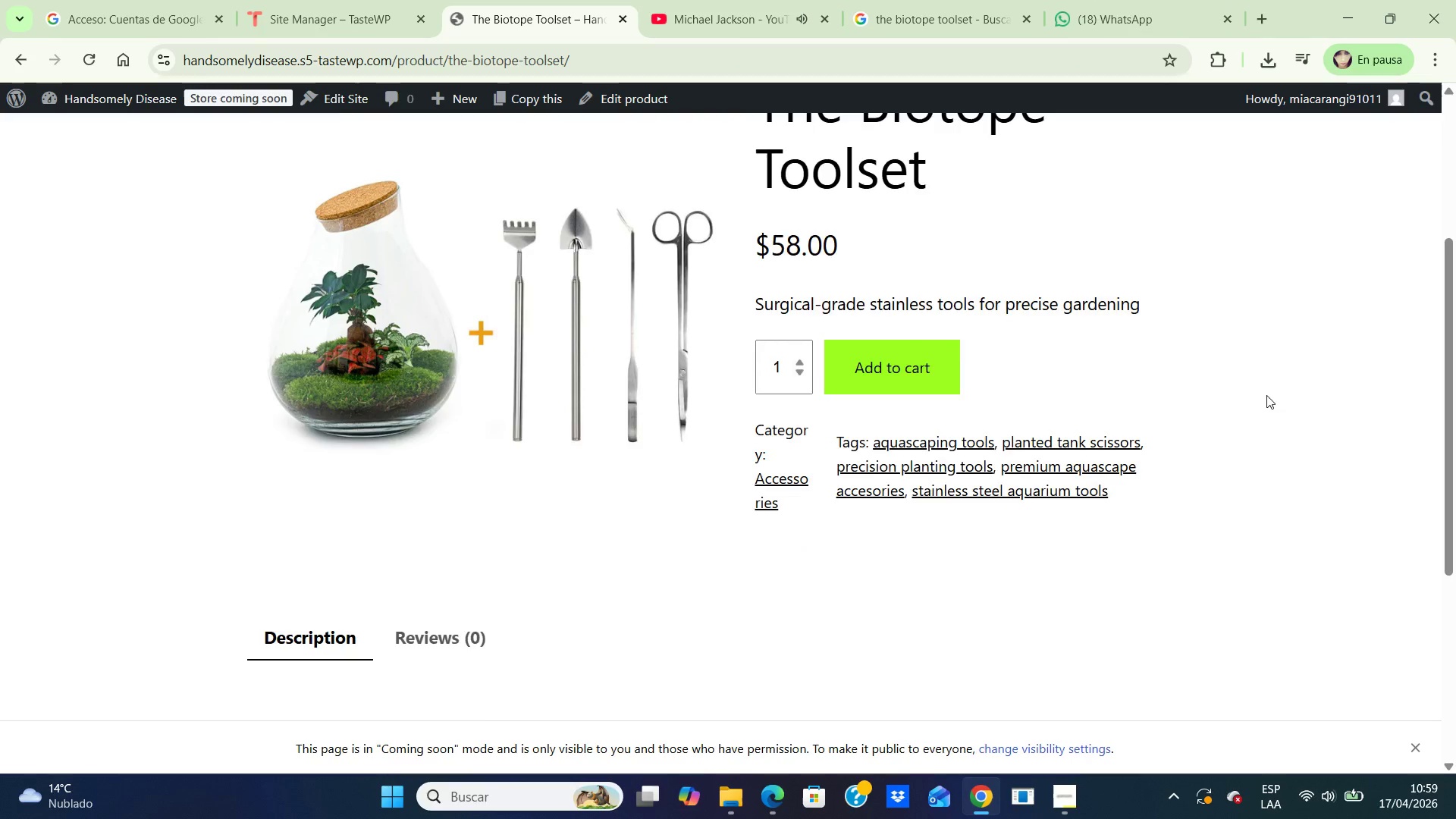 
scroll: coordinate [1266, 395], scroll_direction: up, amount: 1.0
 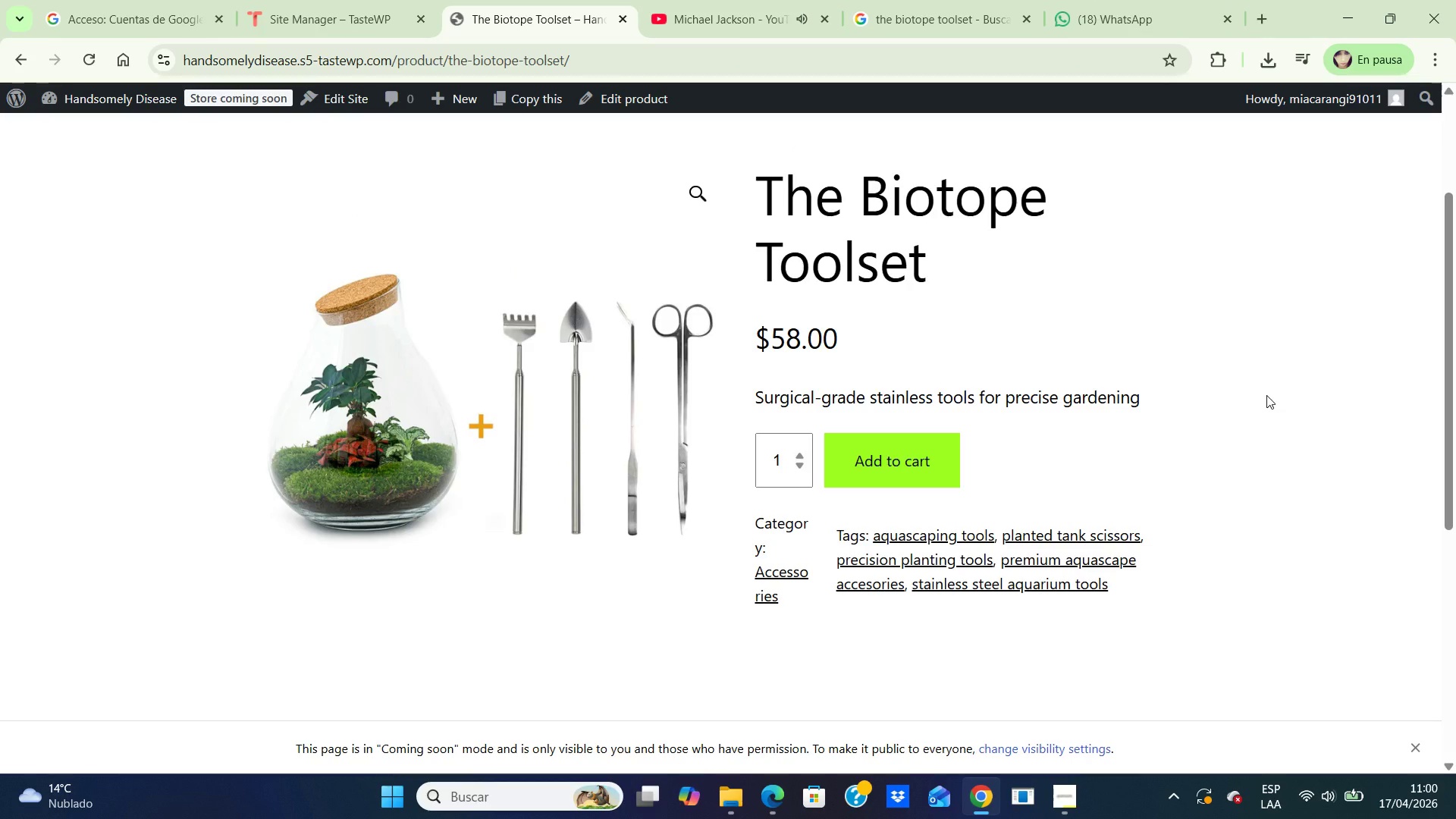 
scroll: coordinate [1266, 395], scroll_direction: none, amount: 0.0
 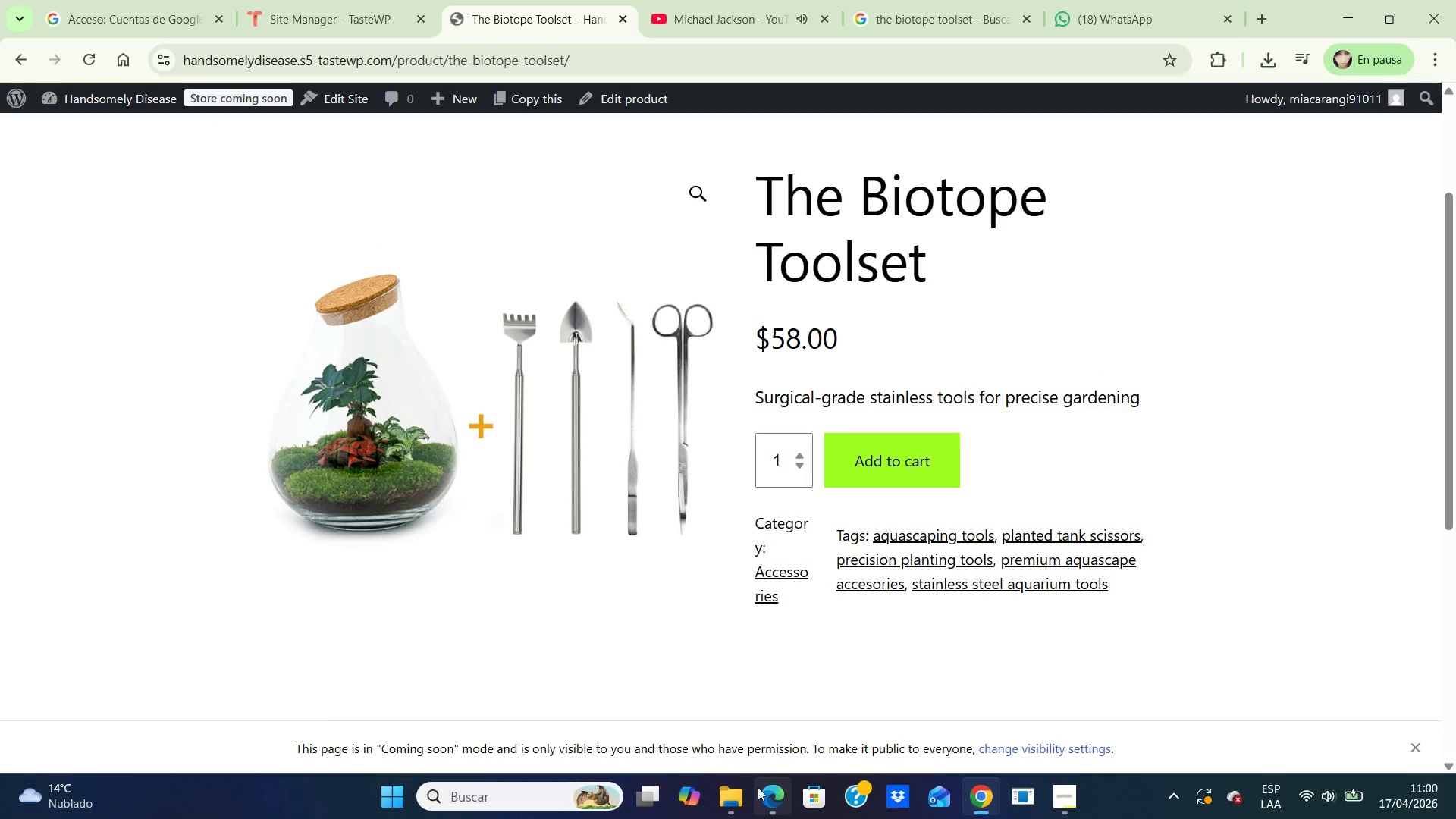 
left_click([722, 792])
 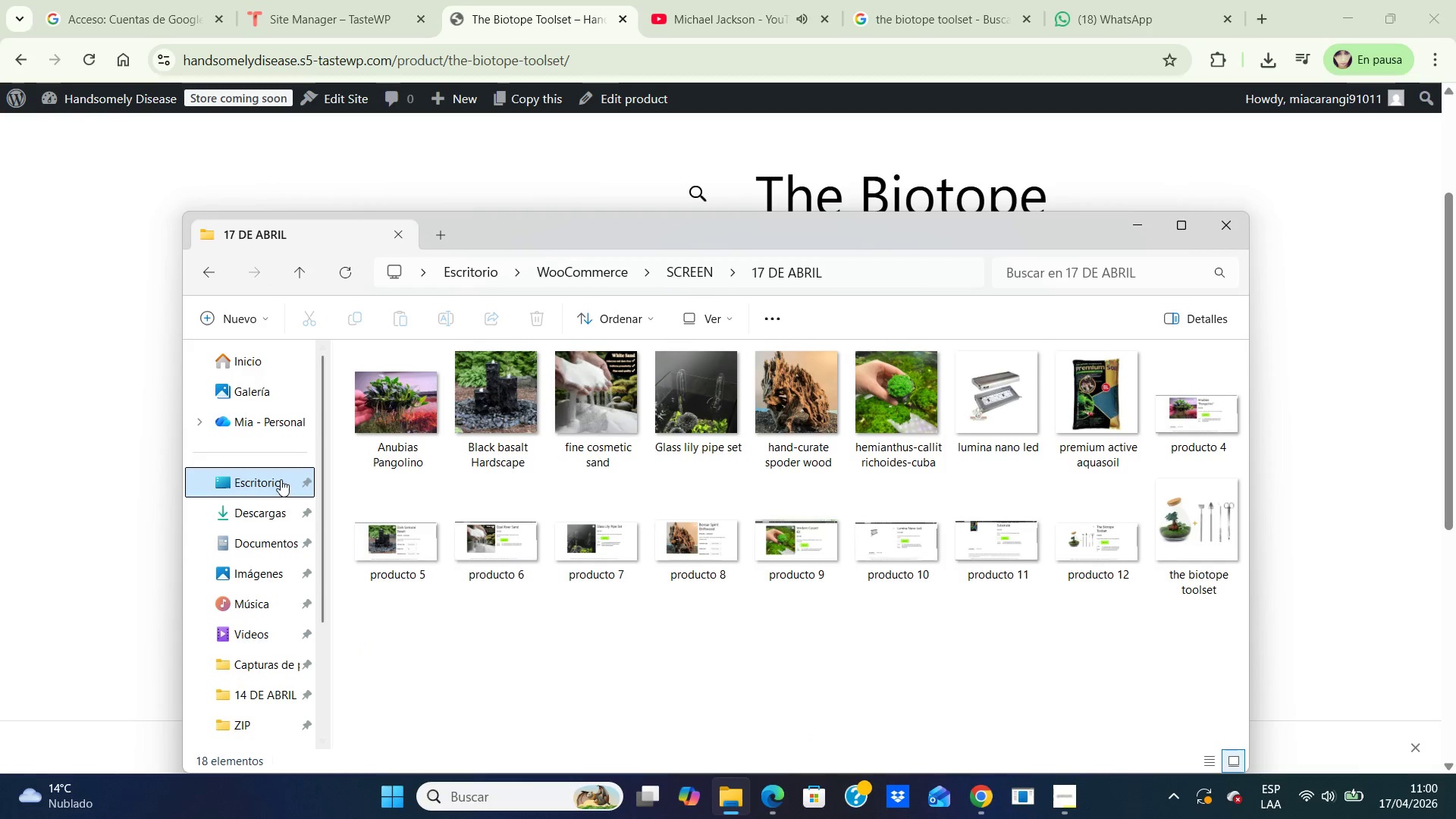 
double_click([271, 483])
 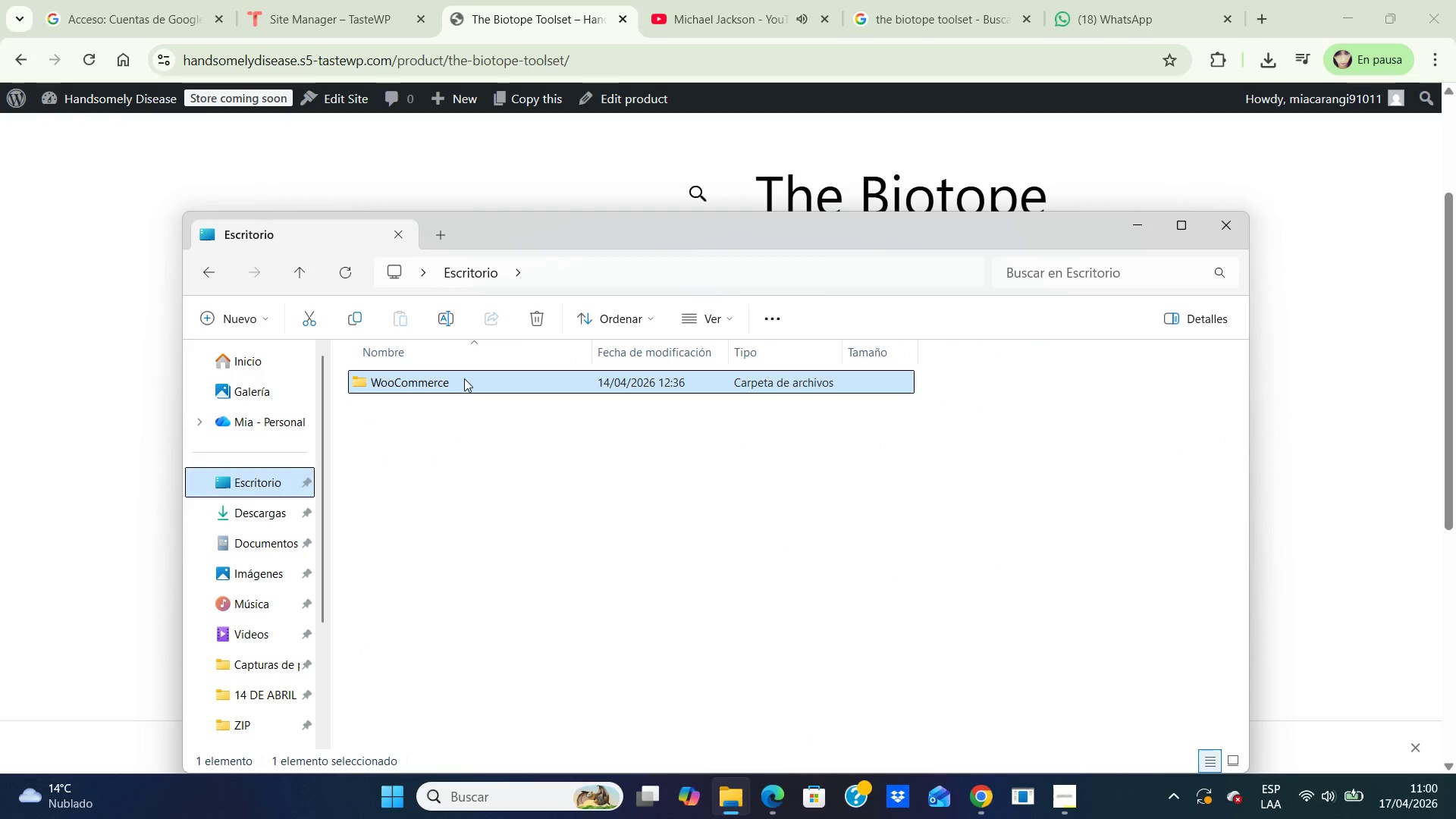 
double_click([464, 378])
 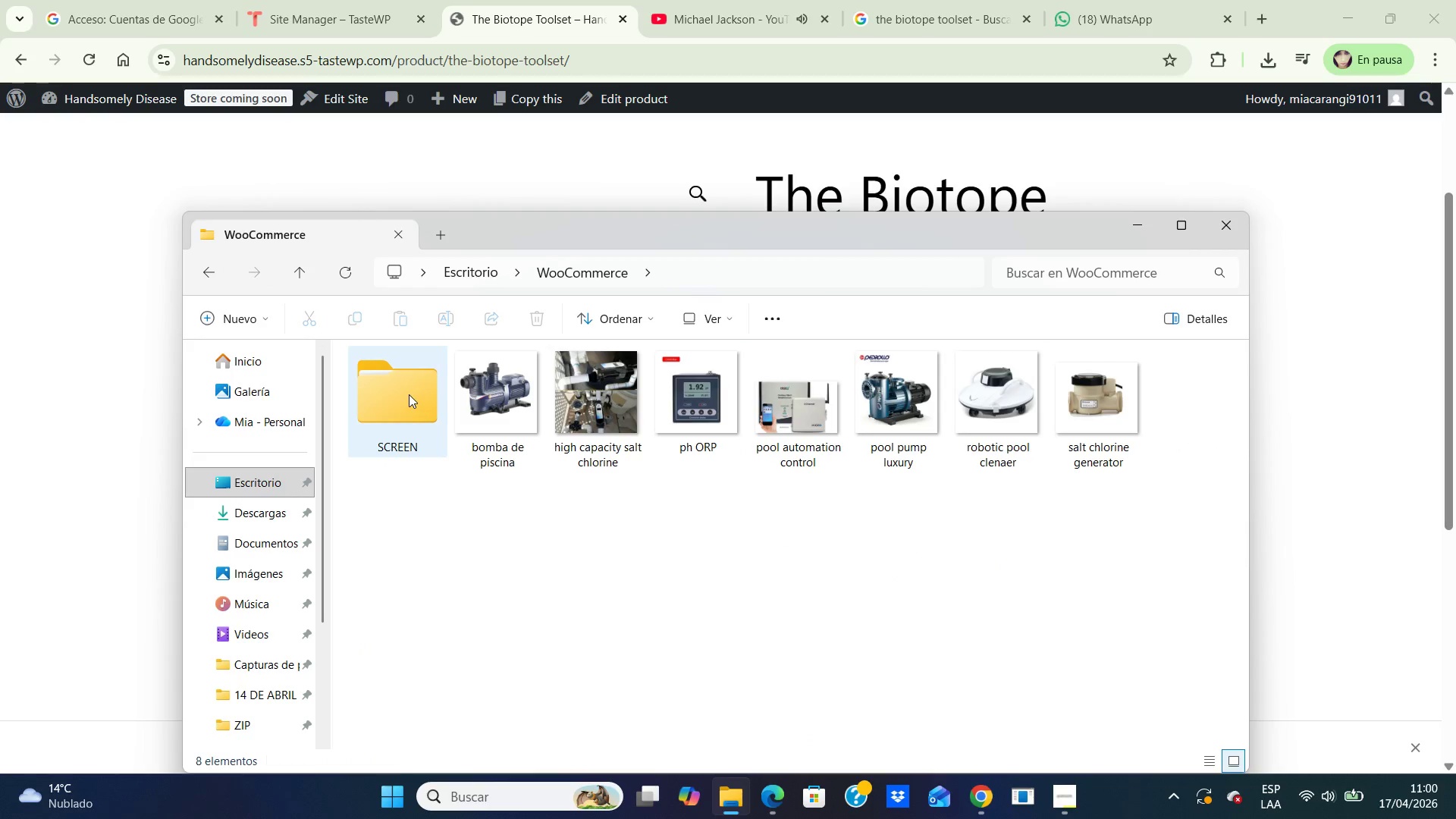 
double_click([409, 394])
 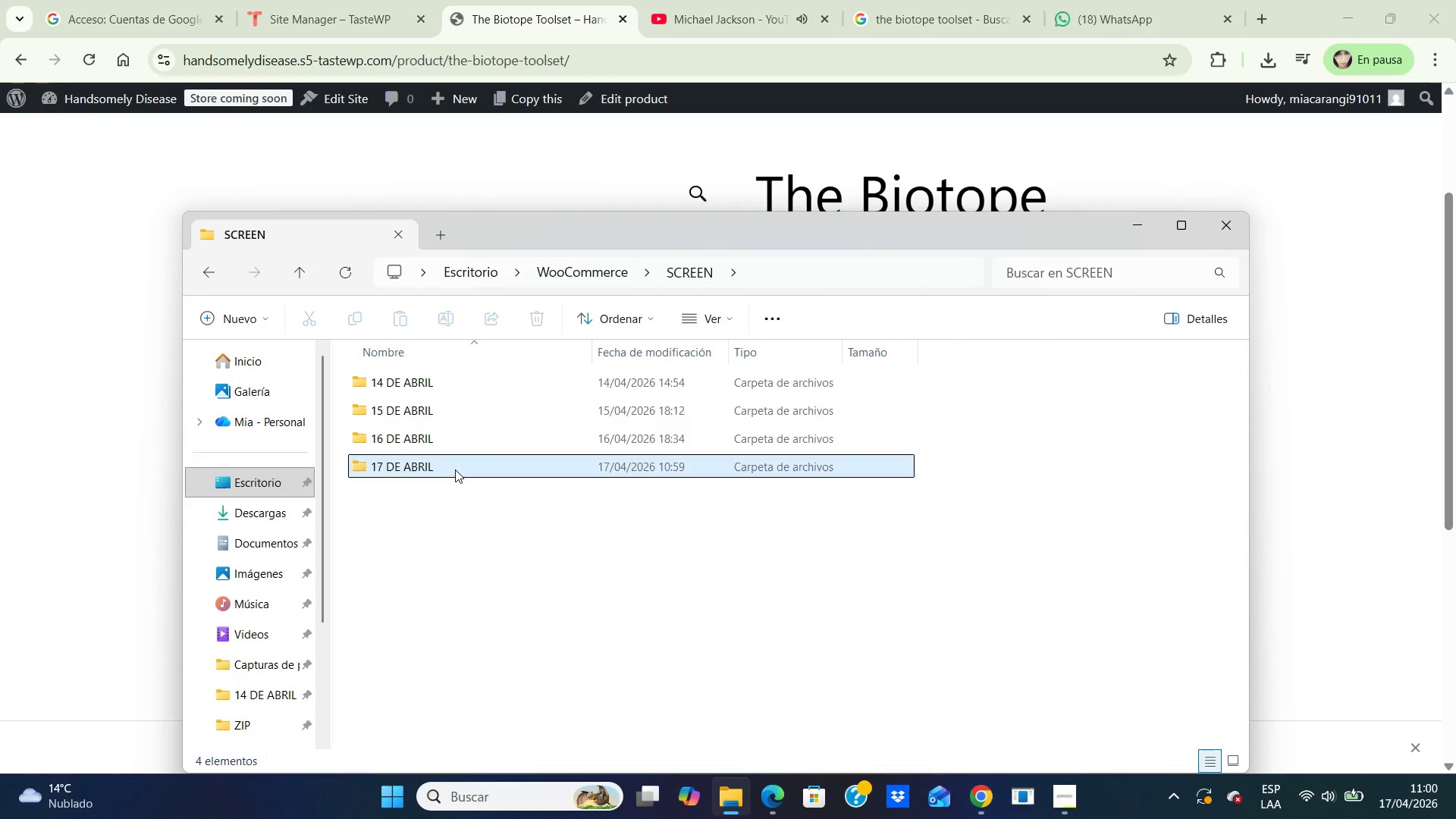 
double_click([455, 469])
 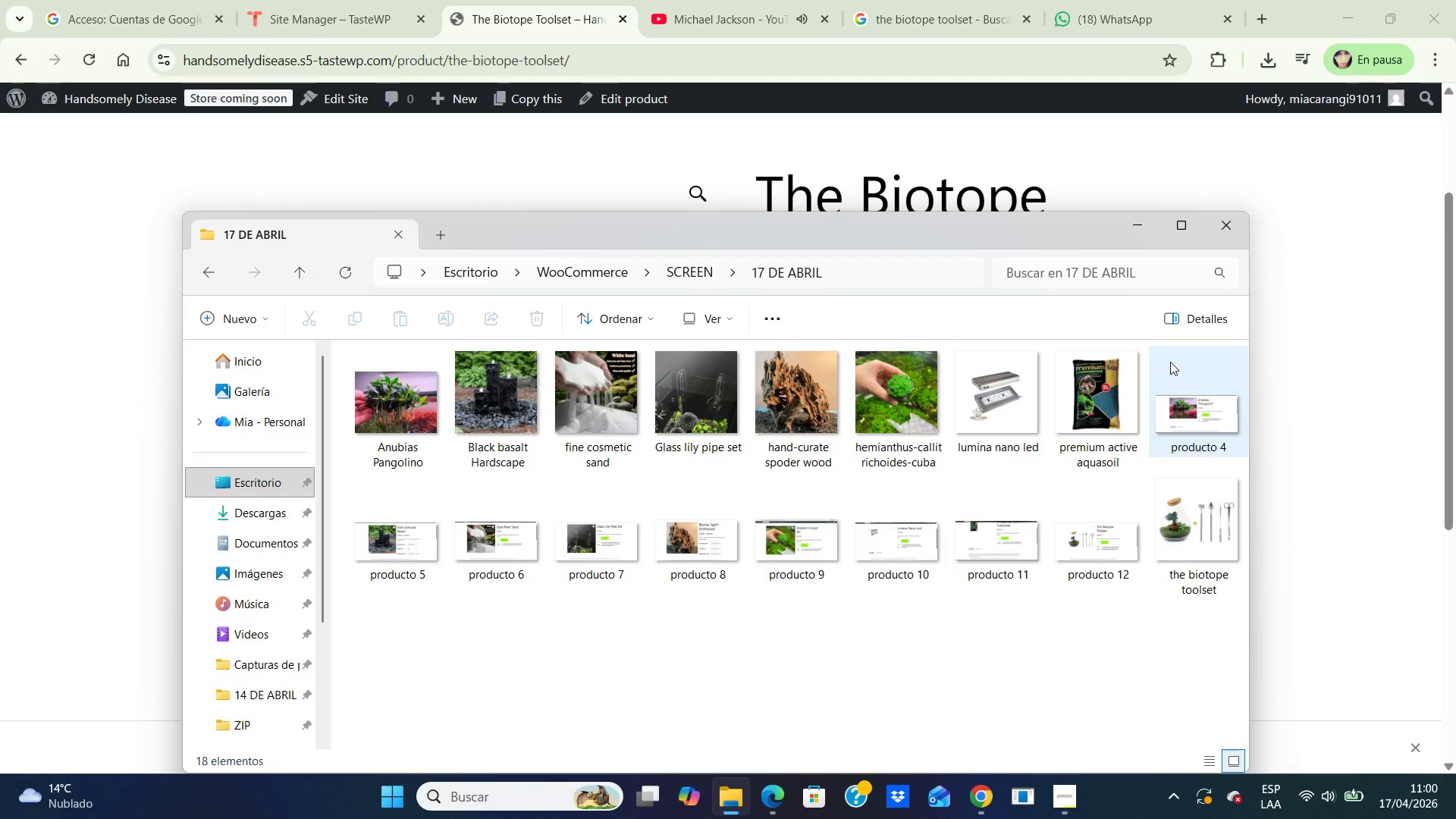 
left_click_drag(start_coordinate=[1185, 407], to_coordinate=[410, 670])
 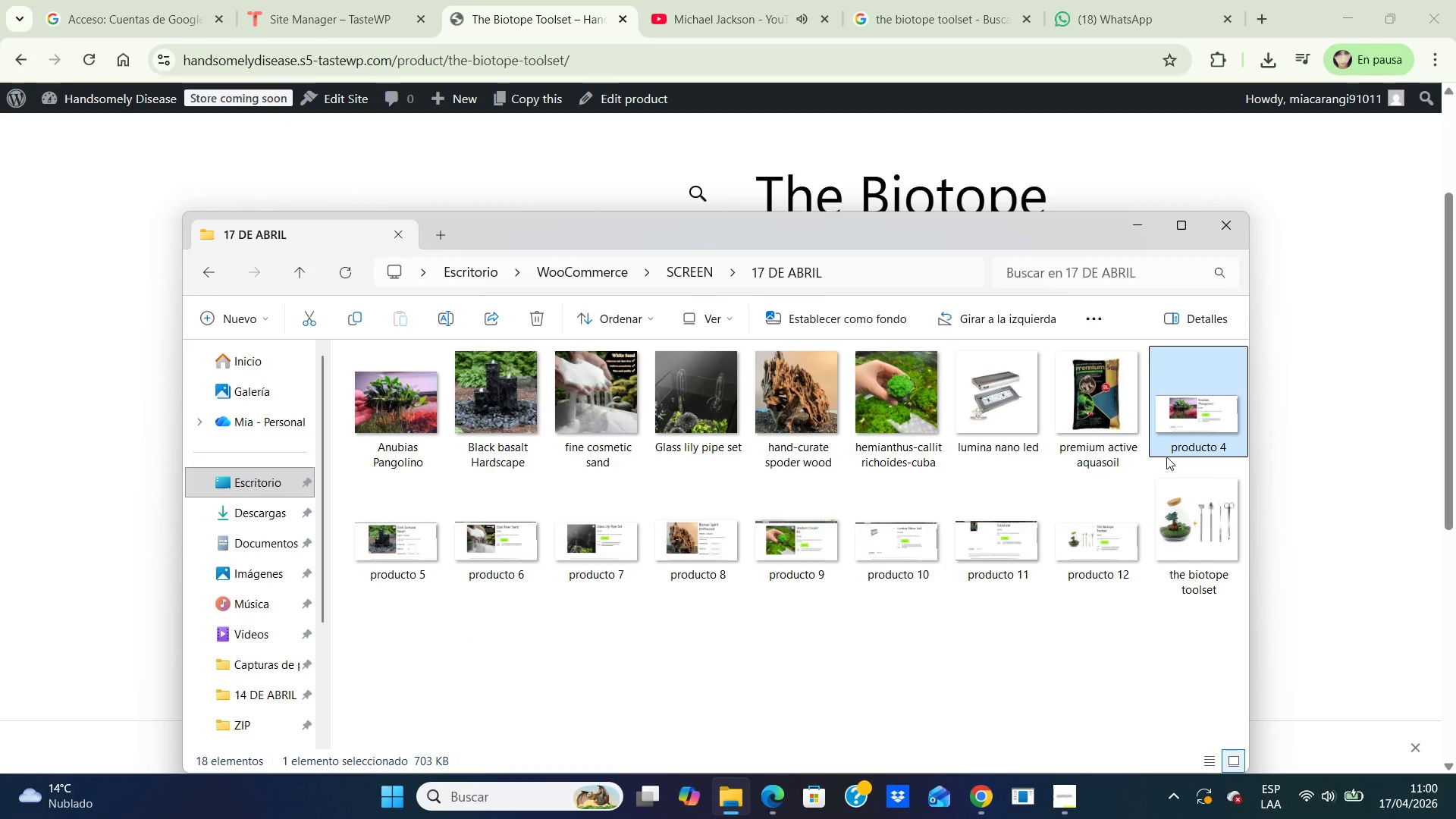 
left_click_drag(start_coordinate=[1213, 532], to_coordinate=[1203, 410])
 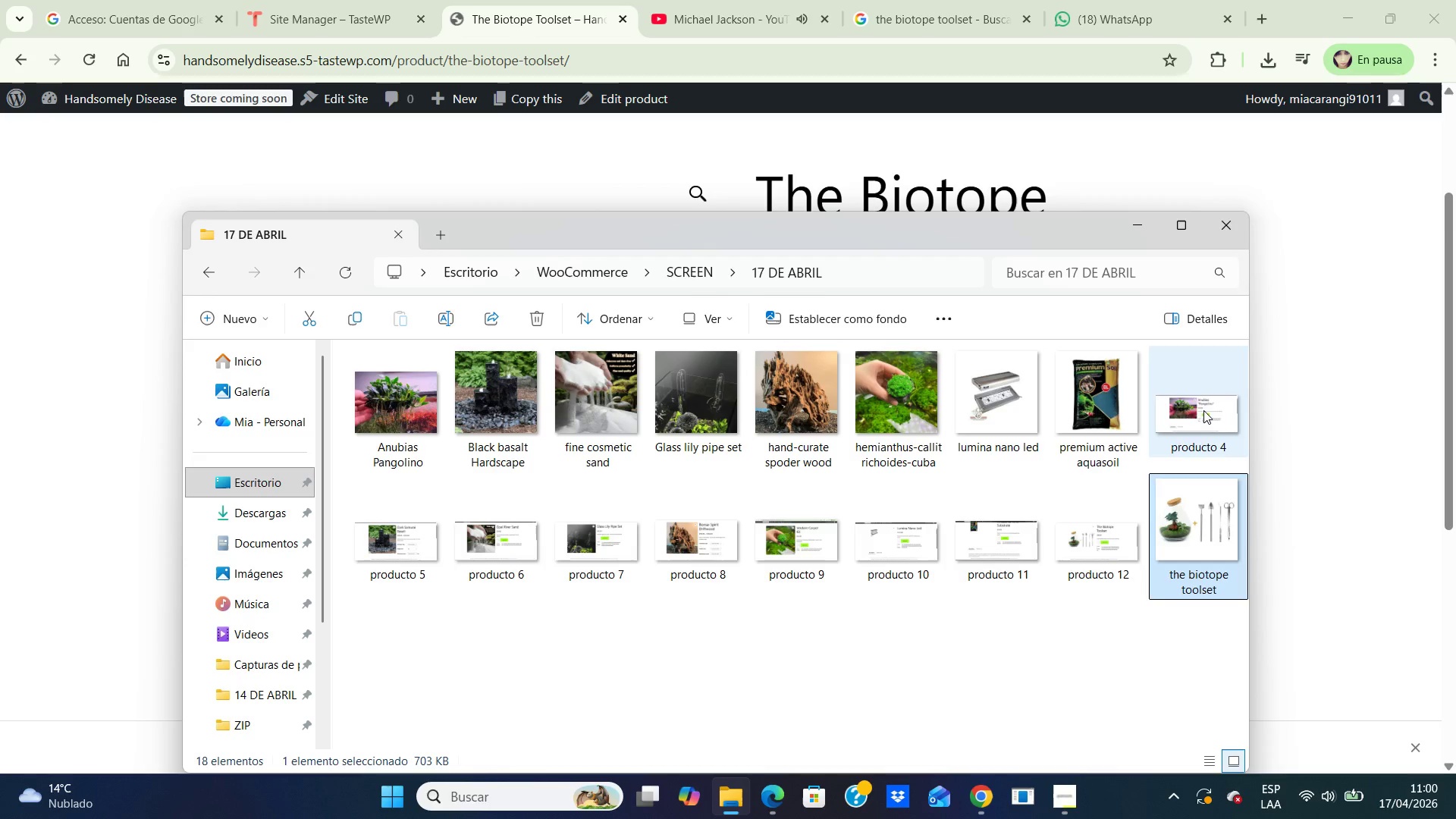 
left_click_drag(start_coordinate=[1203, 410], to_coordinate=[1216, 584])
 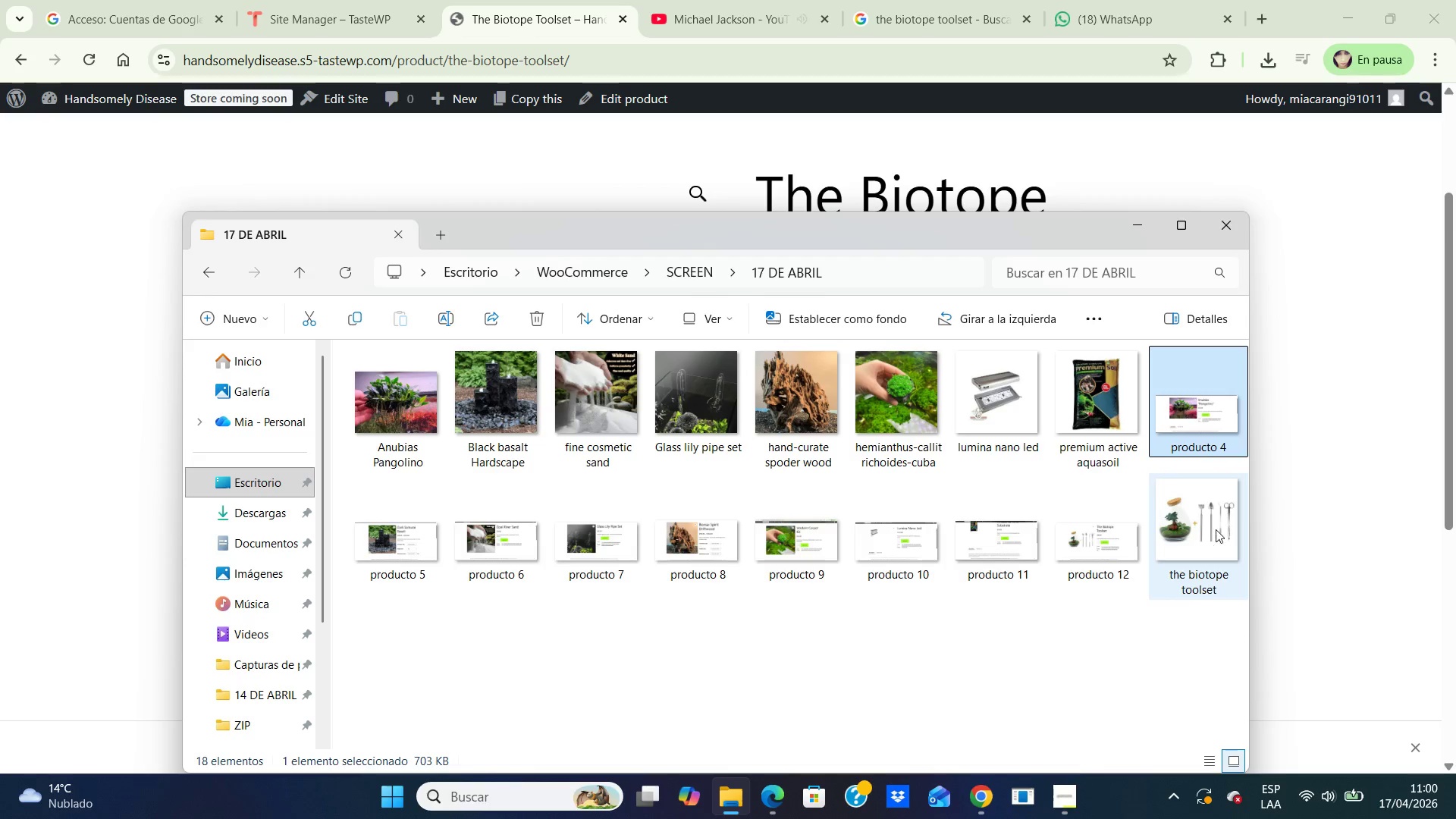 
left_click_drag(start_coordinate=[1216, 529], to_coordinate=[1184, 442])
 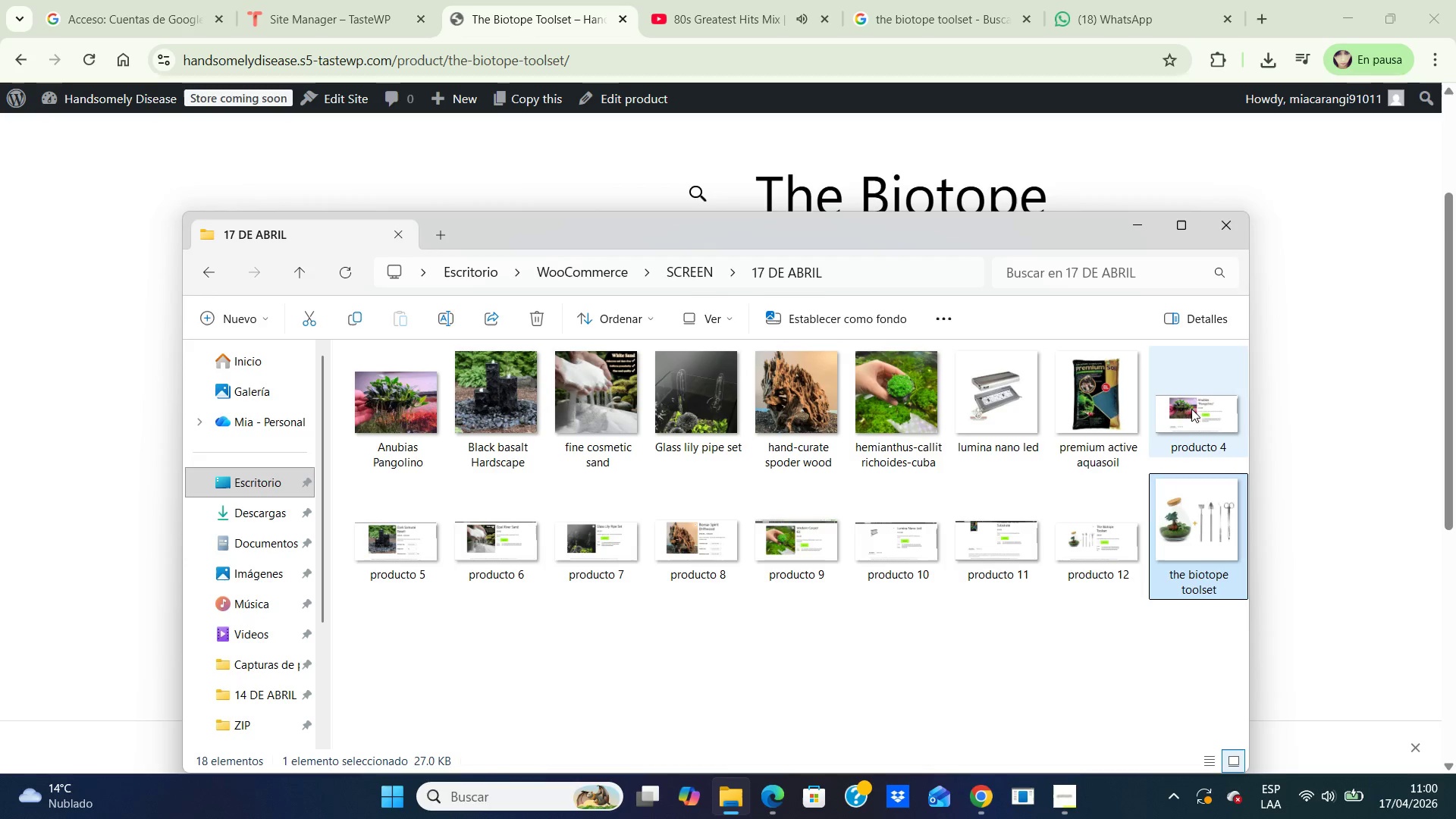 
left_click_drag(start_coordinate=[1191, 406], to_coordinate=[990, 714])
 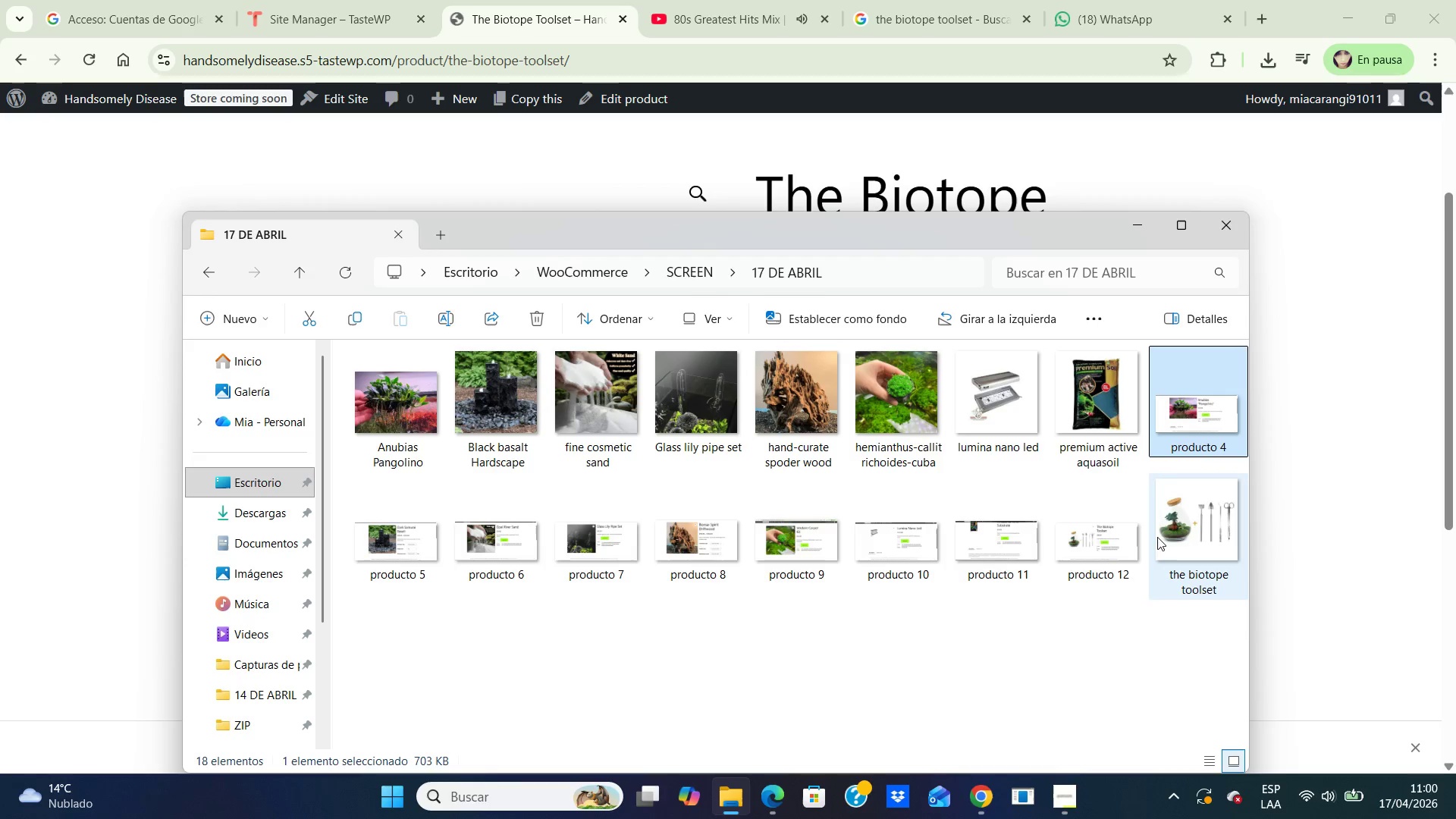 
right_click([1191, 537])
 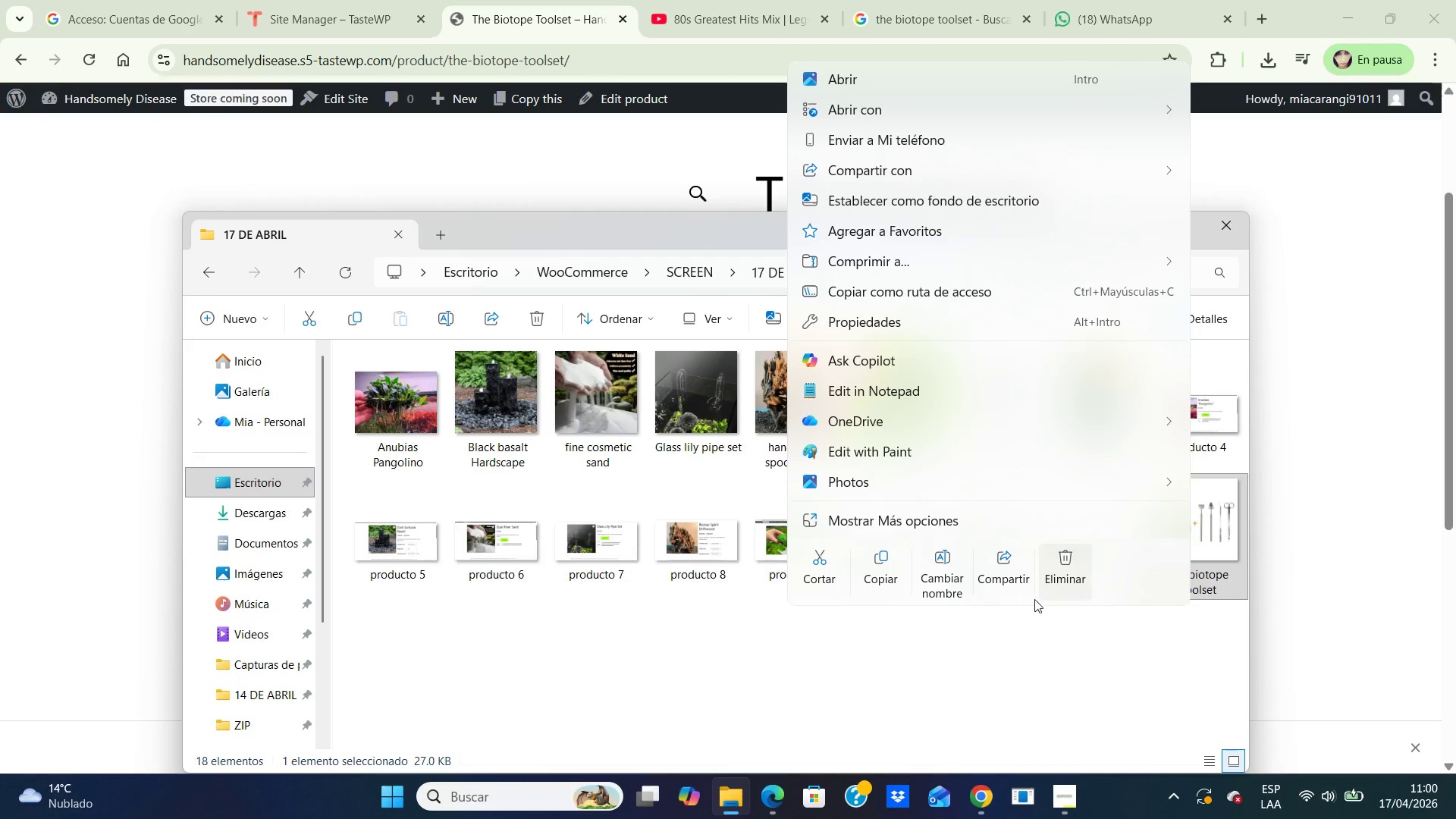 
left_click([1063, 568])
 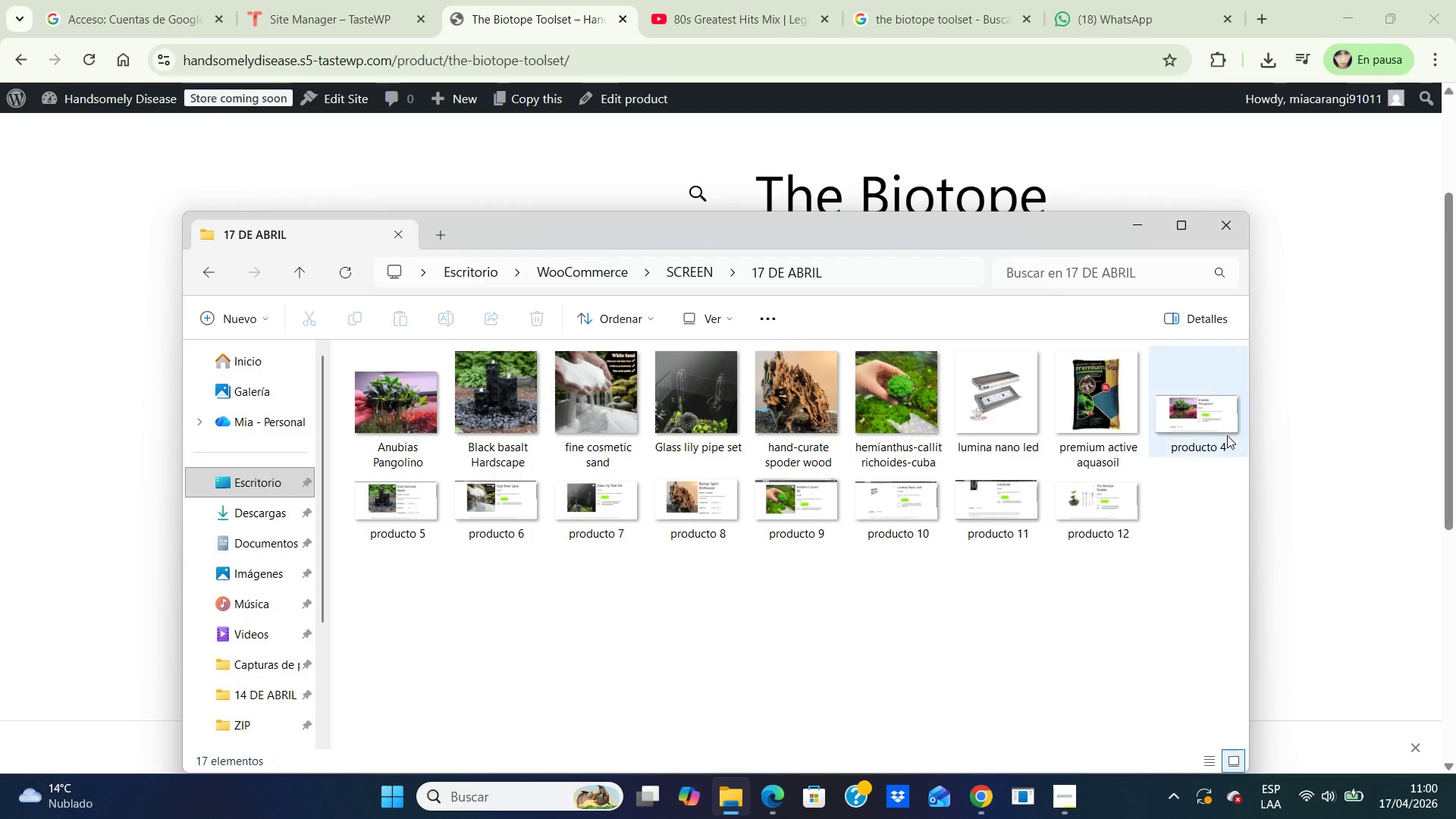 
left_click_drag(start_coordinate=[1208, 427], to_coordinate=[1197, 585])
 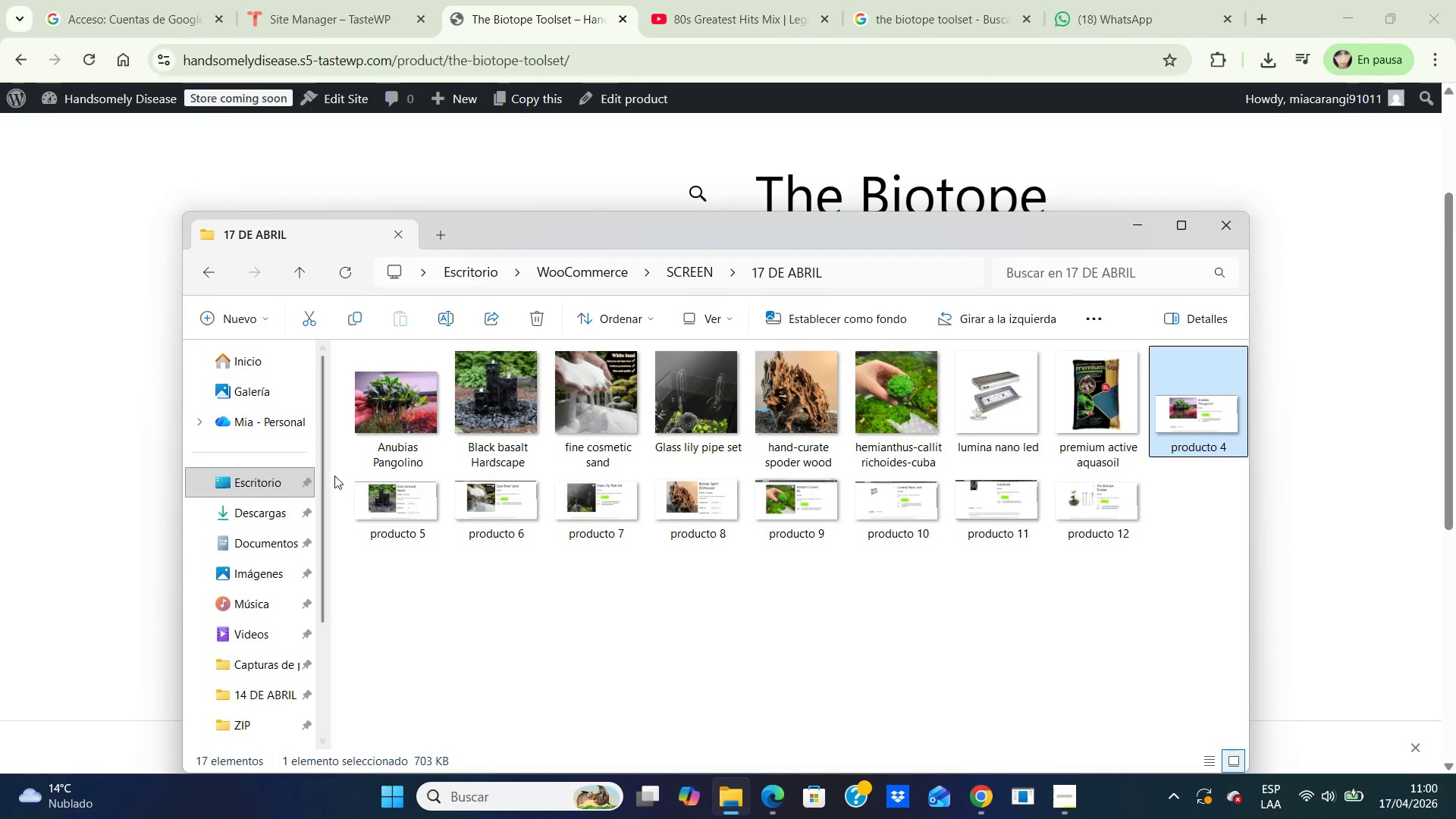 
left_click_drag(start_coordinate=[336, 464], to_coordinate=[1225, 559])
 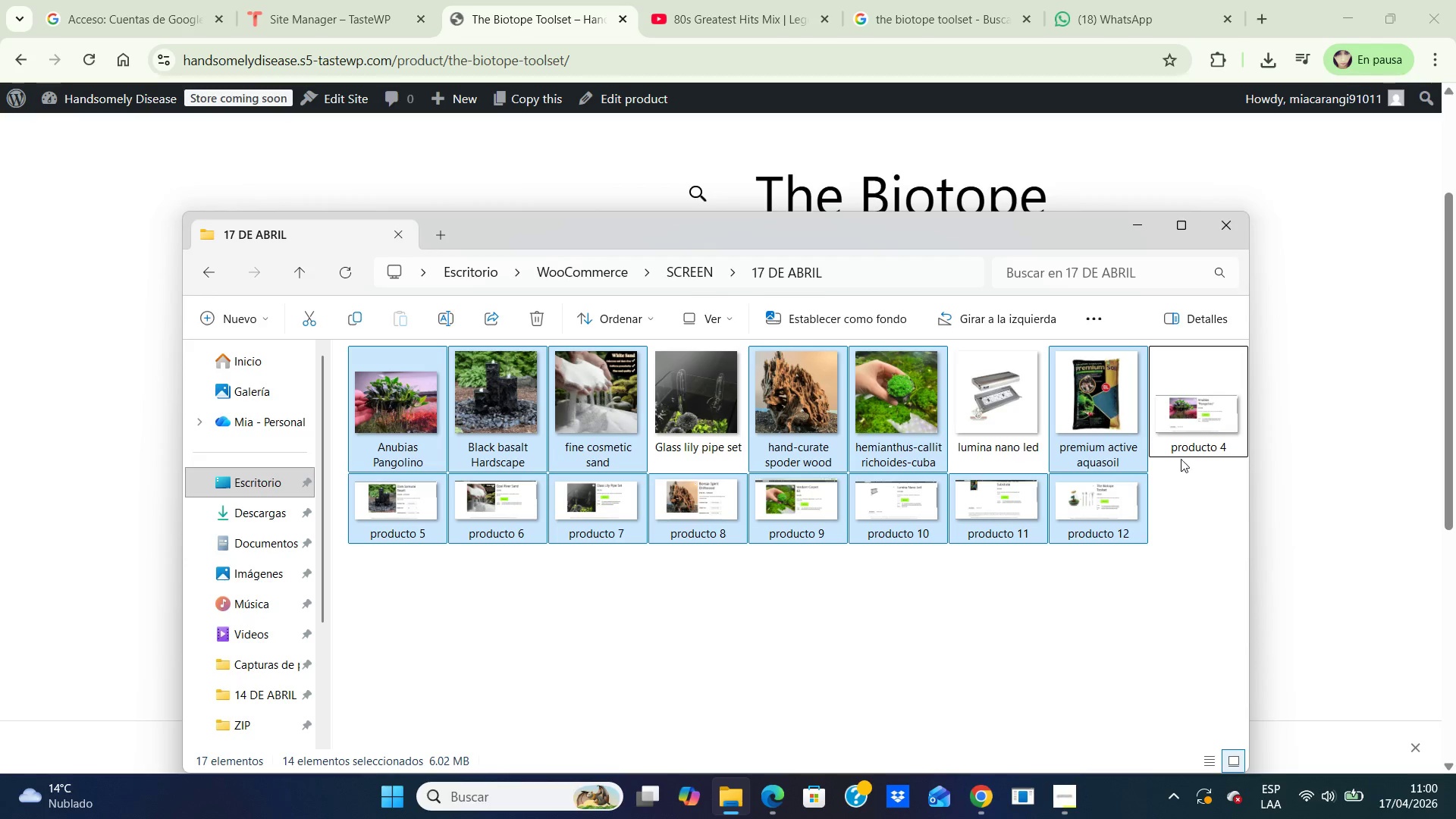 
left_click([1191, 492])
 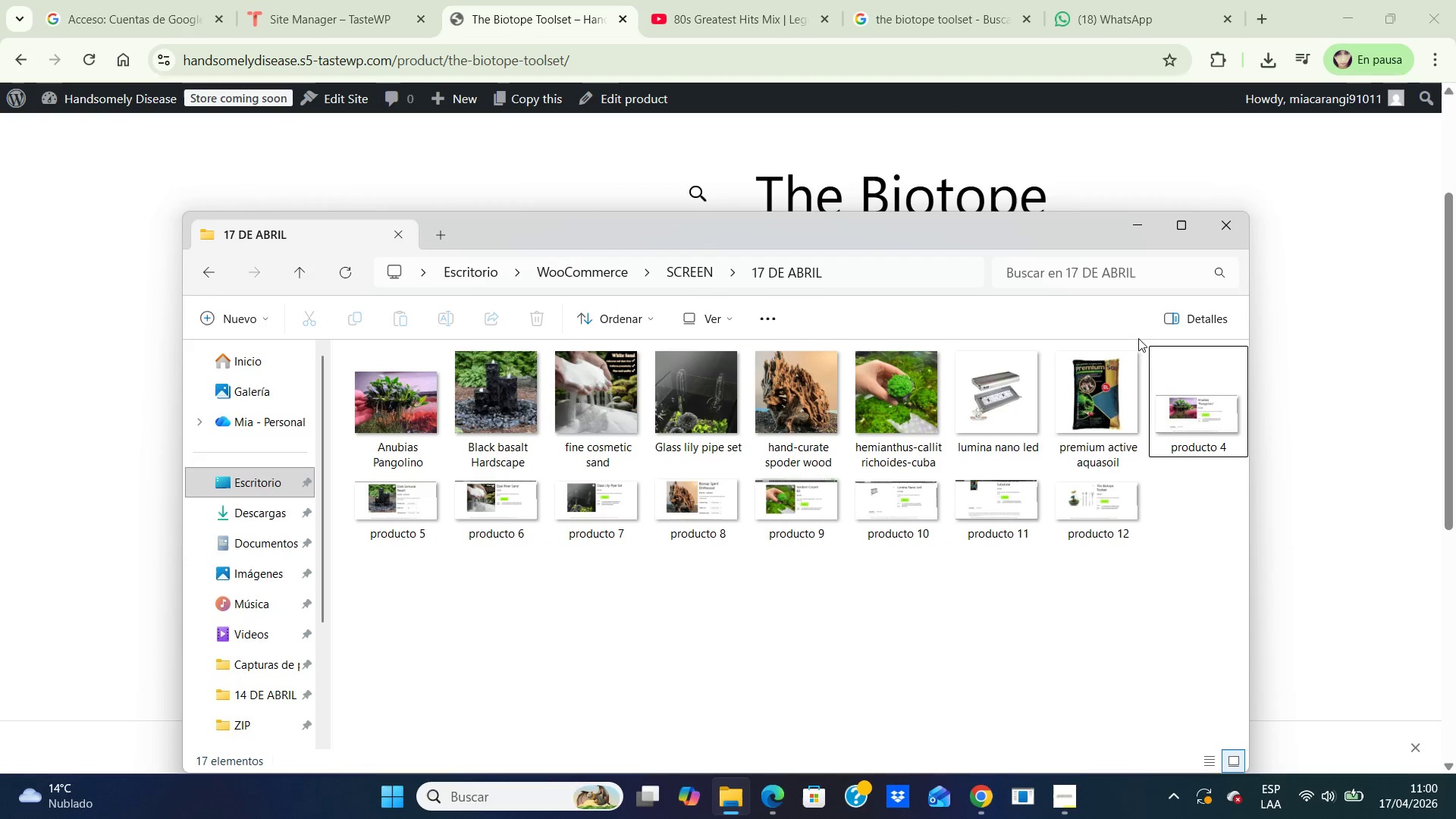 
left_click_drag(start_coordinate=[1145, 333], to_coordinate=[928, 527])
 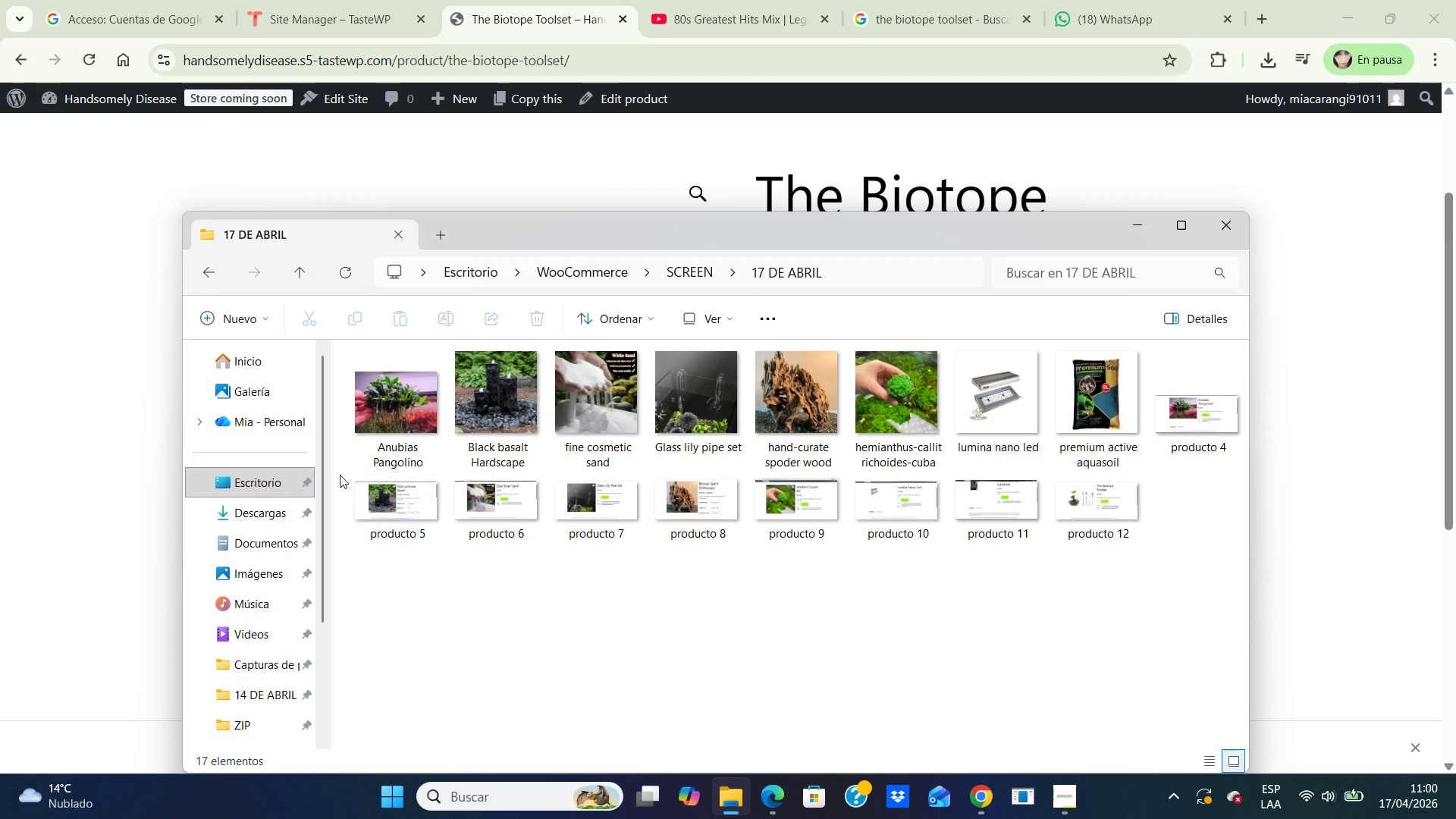 
left_click_drag(start_coordinate=[337, 475], to_coordinate=[1116, 640])
 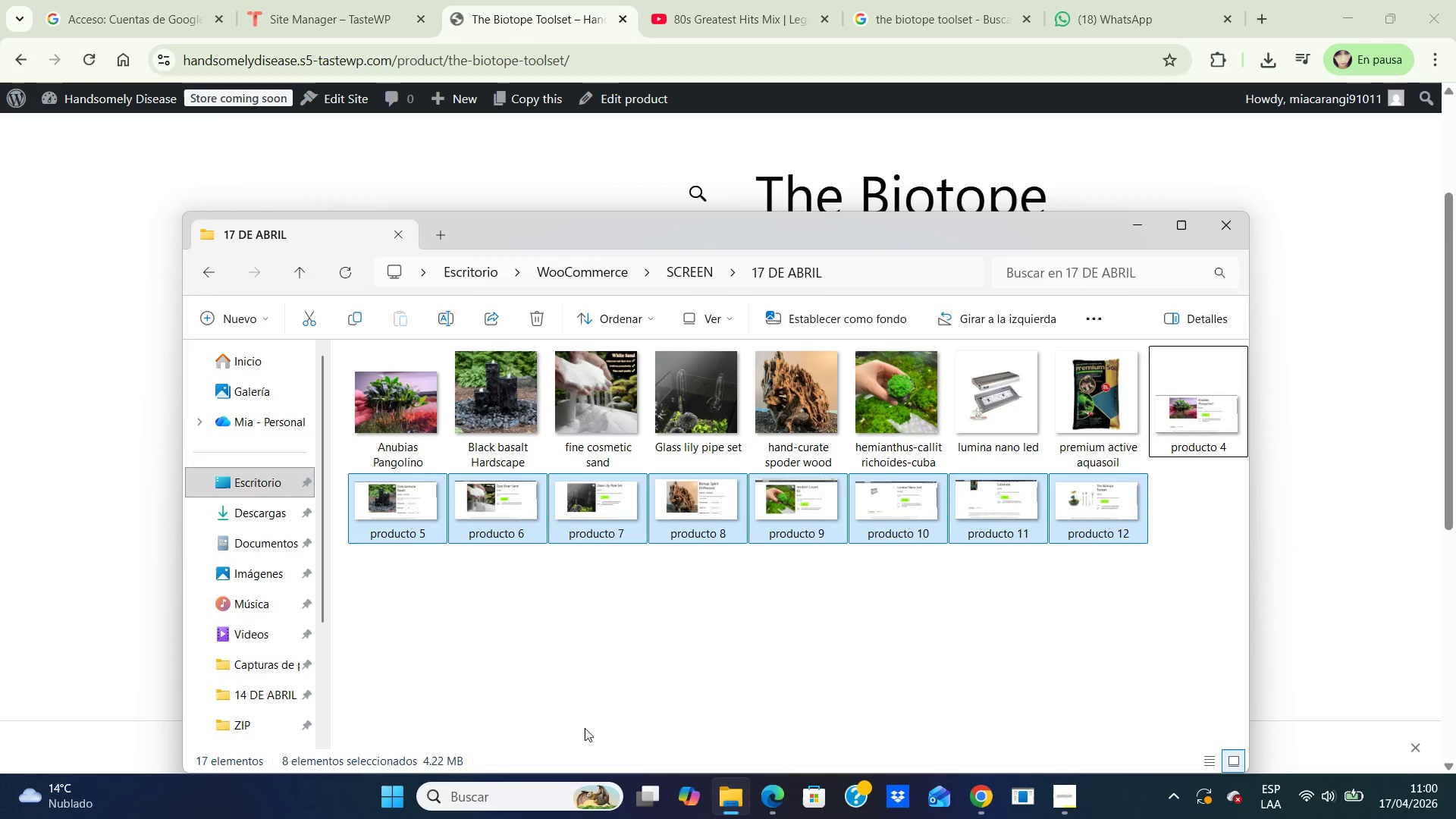 
left_click([598, 675])
 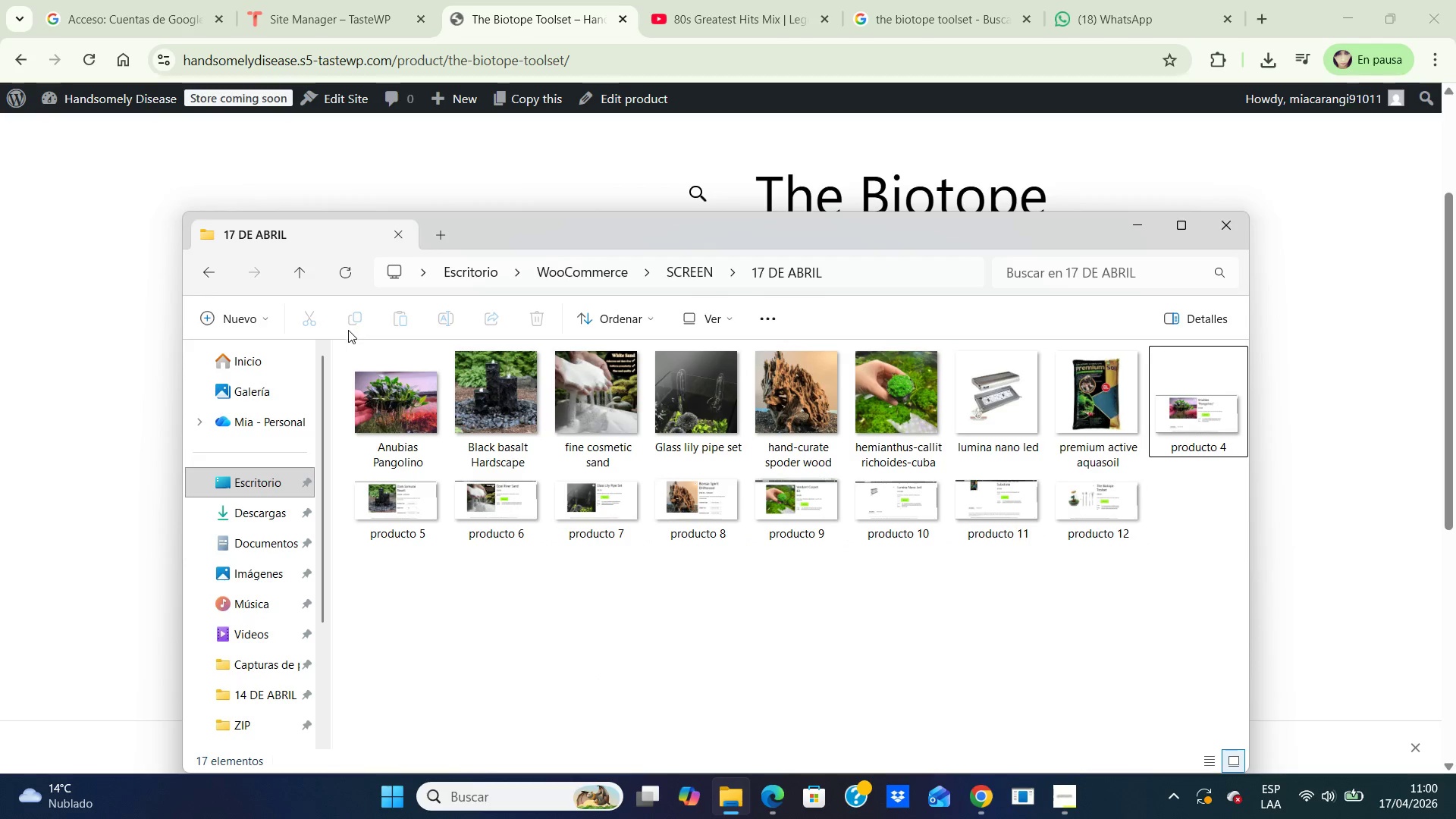 
left_click_drag(start_coordinate=[348, 349], to_coordinate=[1075, 424])
 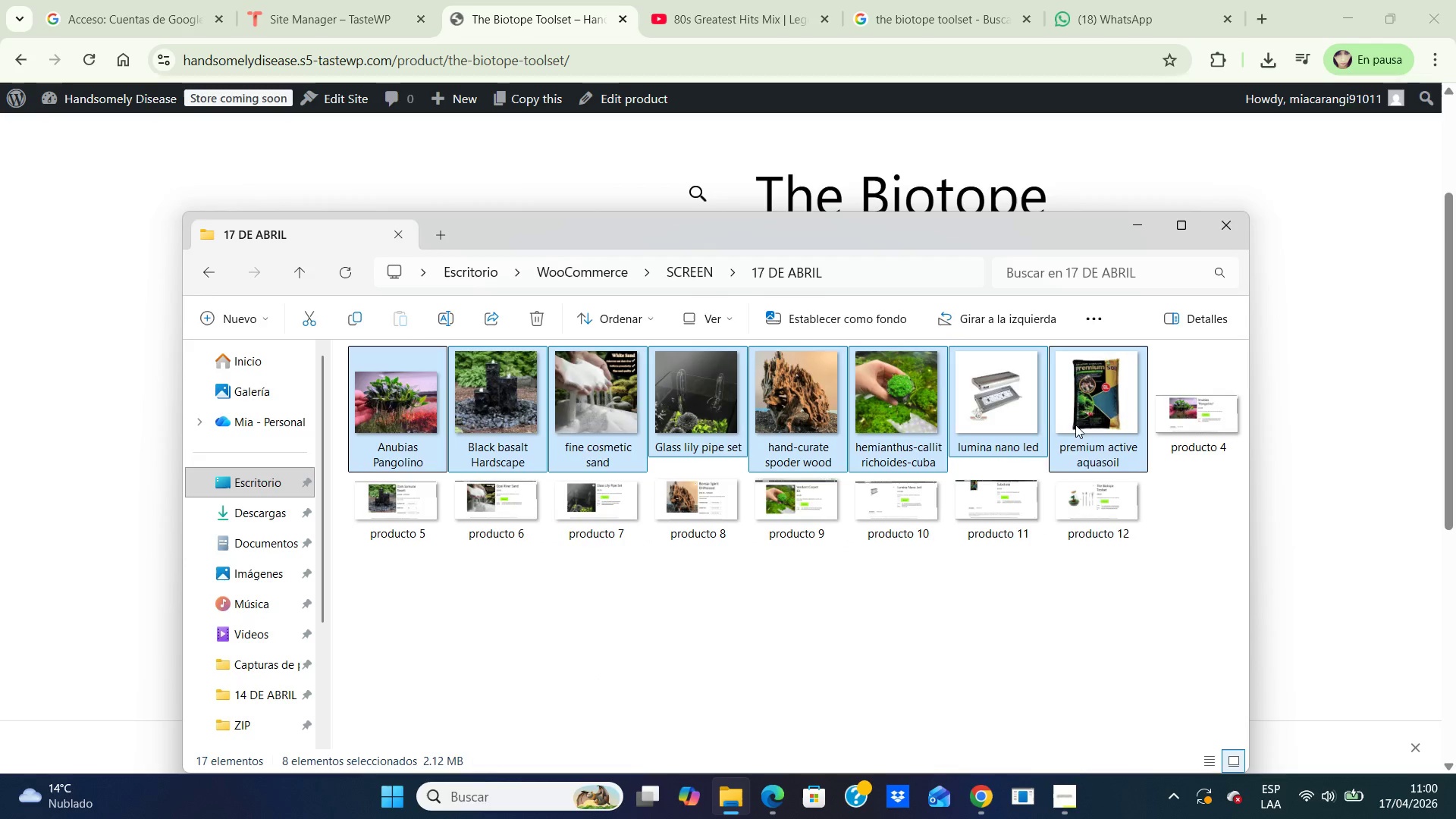 
key(Backspace)
 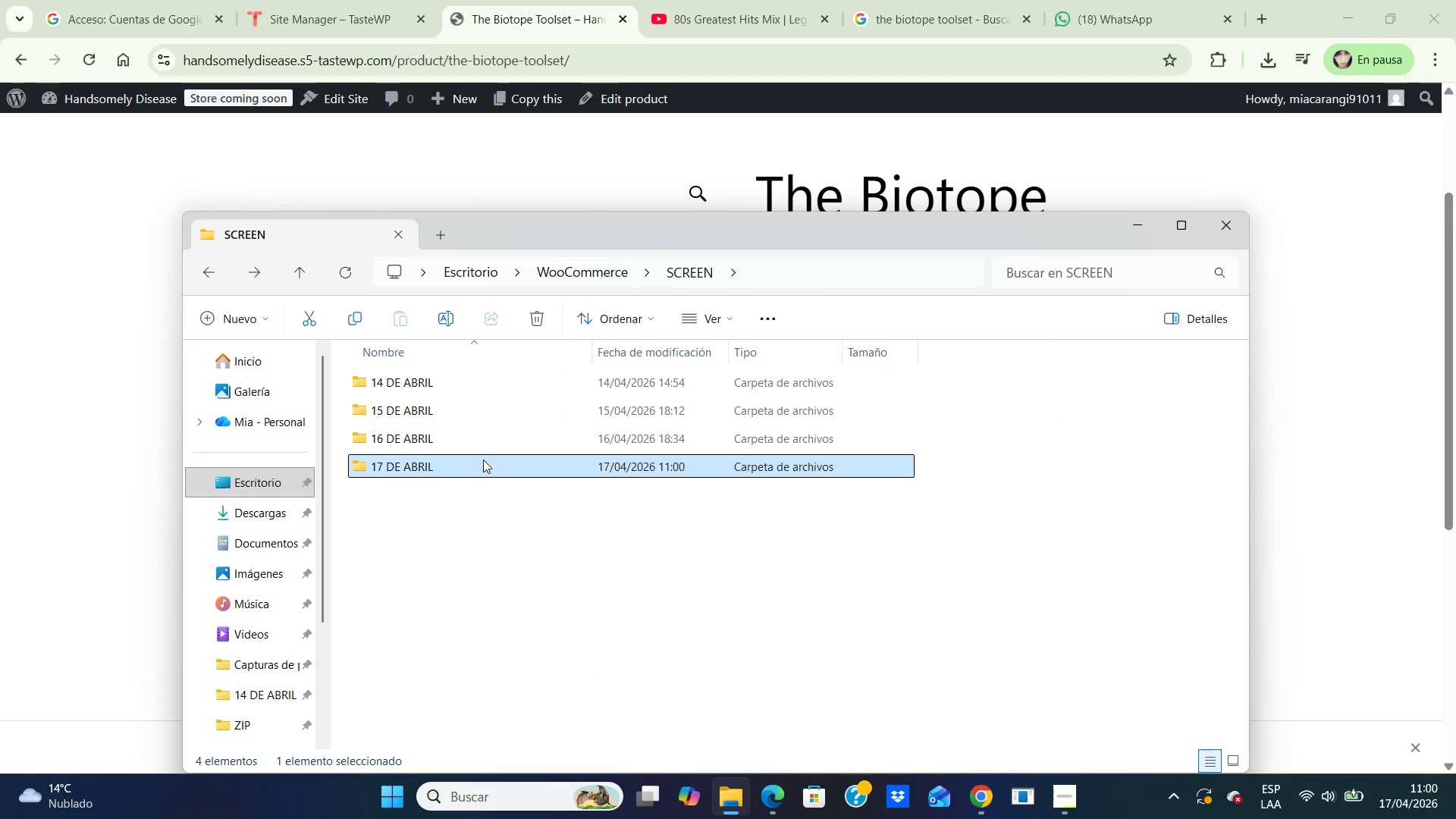 
double_click([483, 458])
 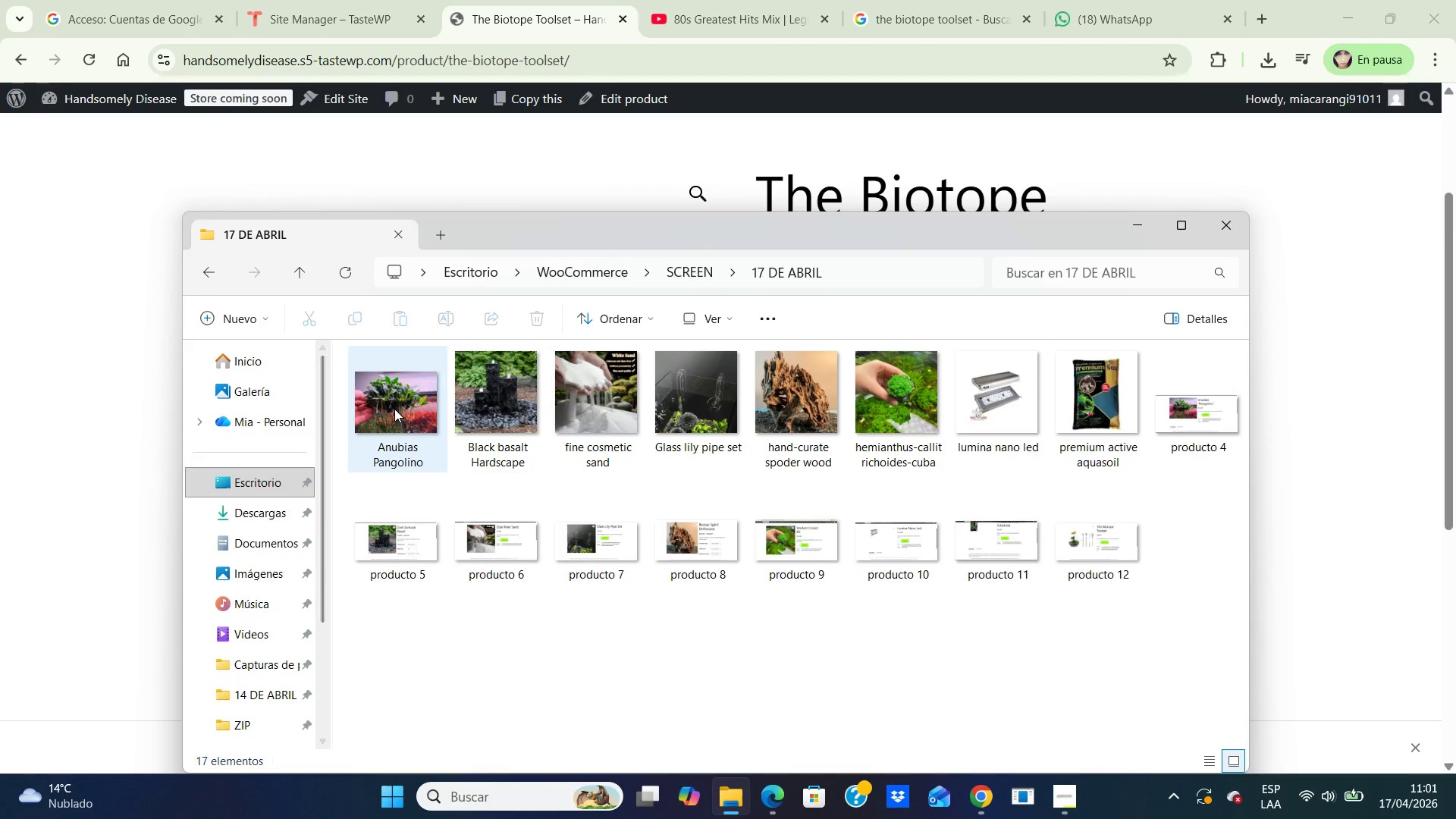 
left_click_drag(start_coordinate=[344, 358], to_coordinate=[997, 461])
 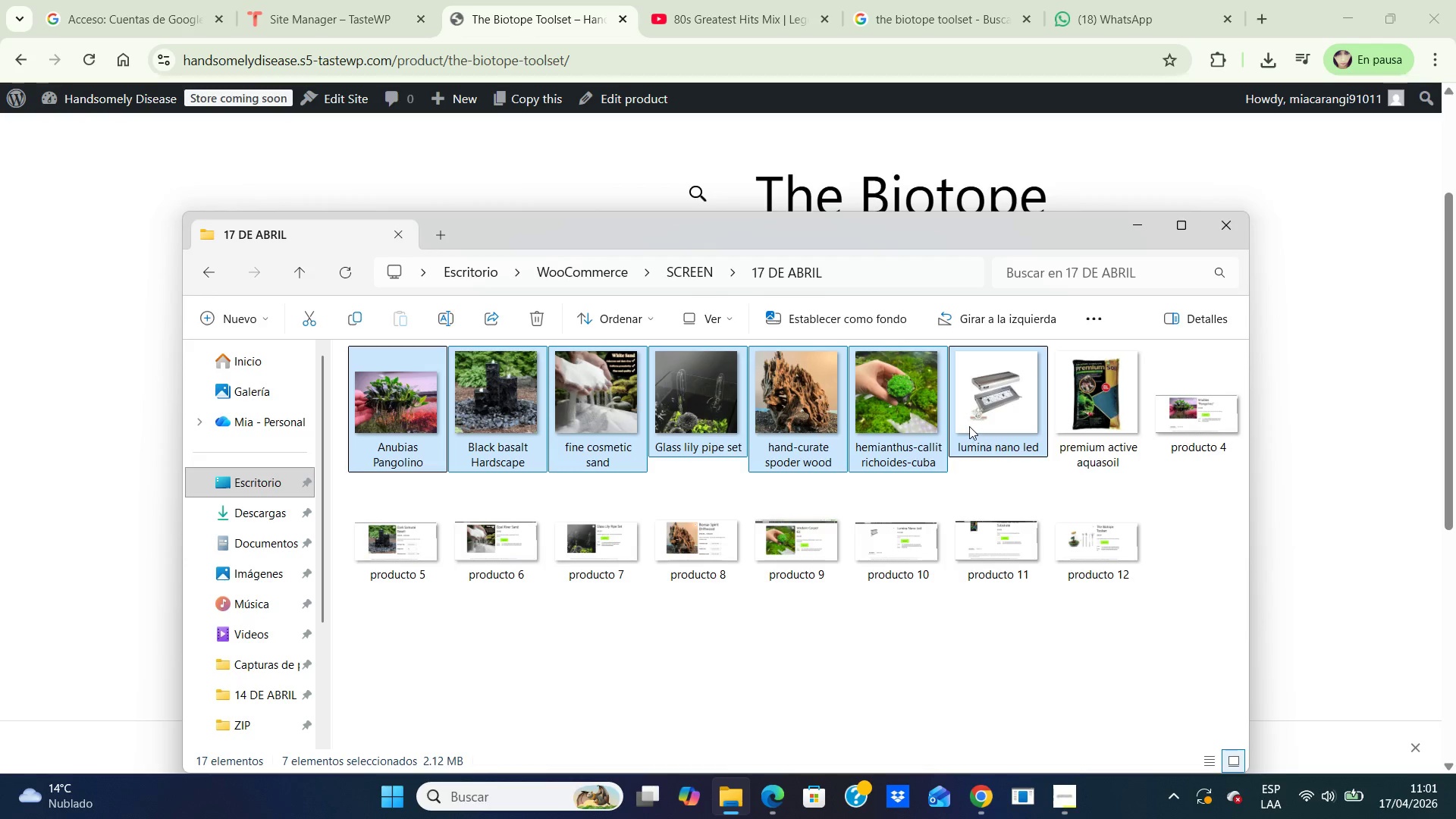 
right_click([969, 426])
 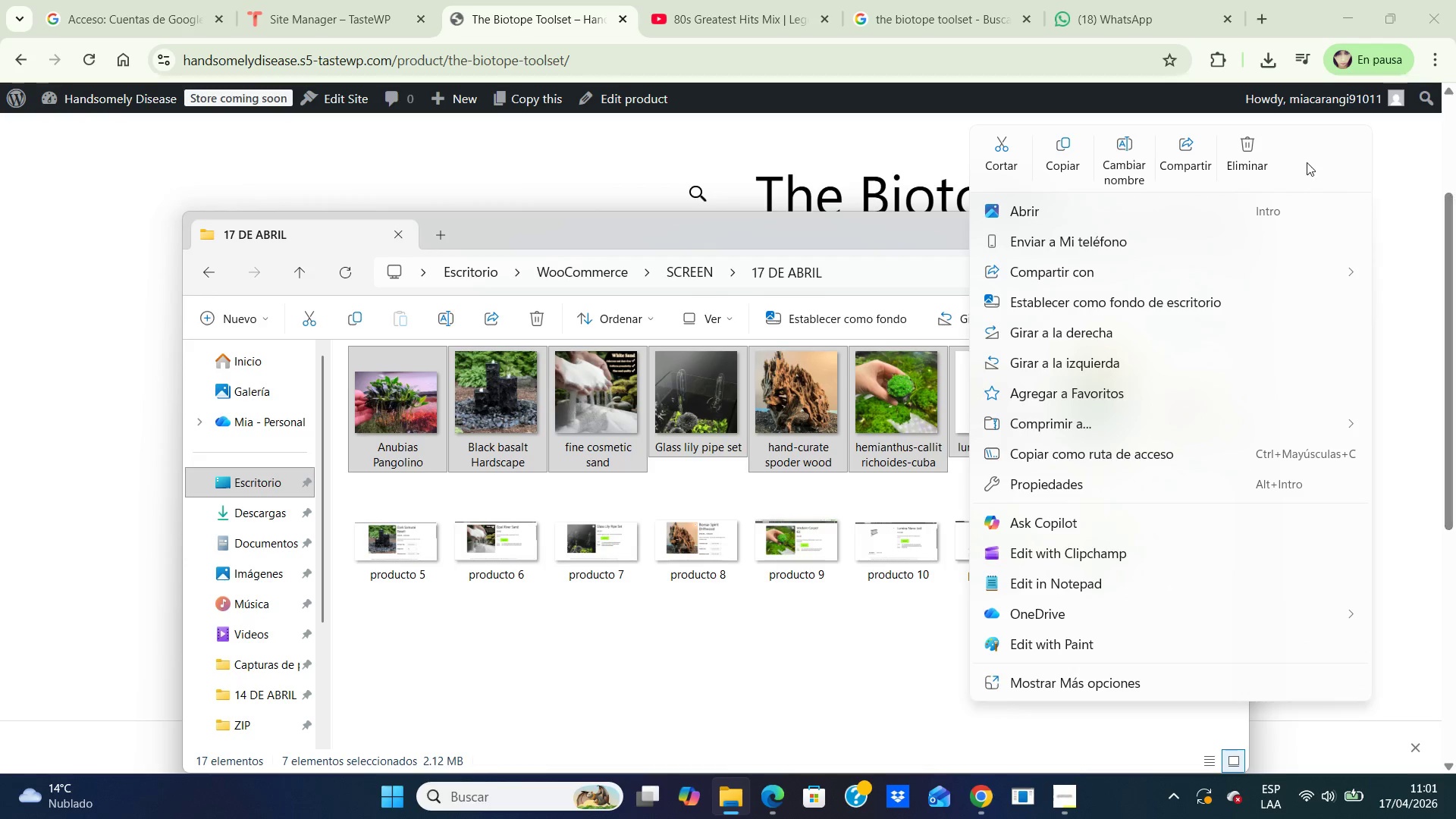 
left_click([1256, 160])
 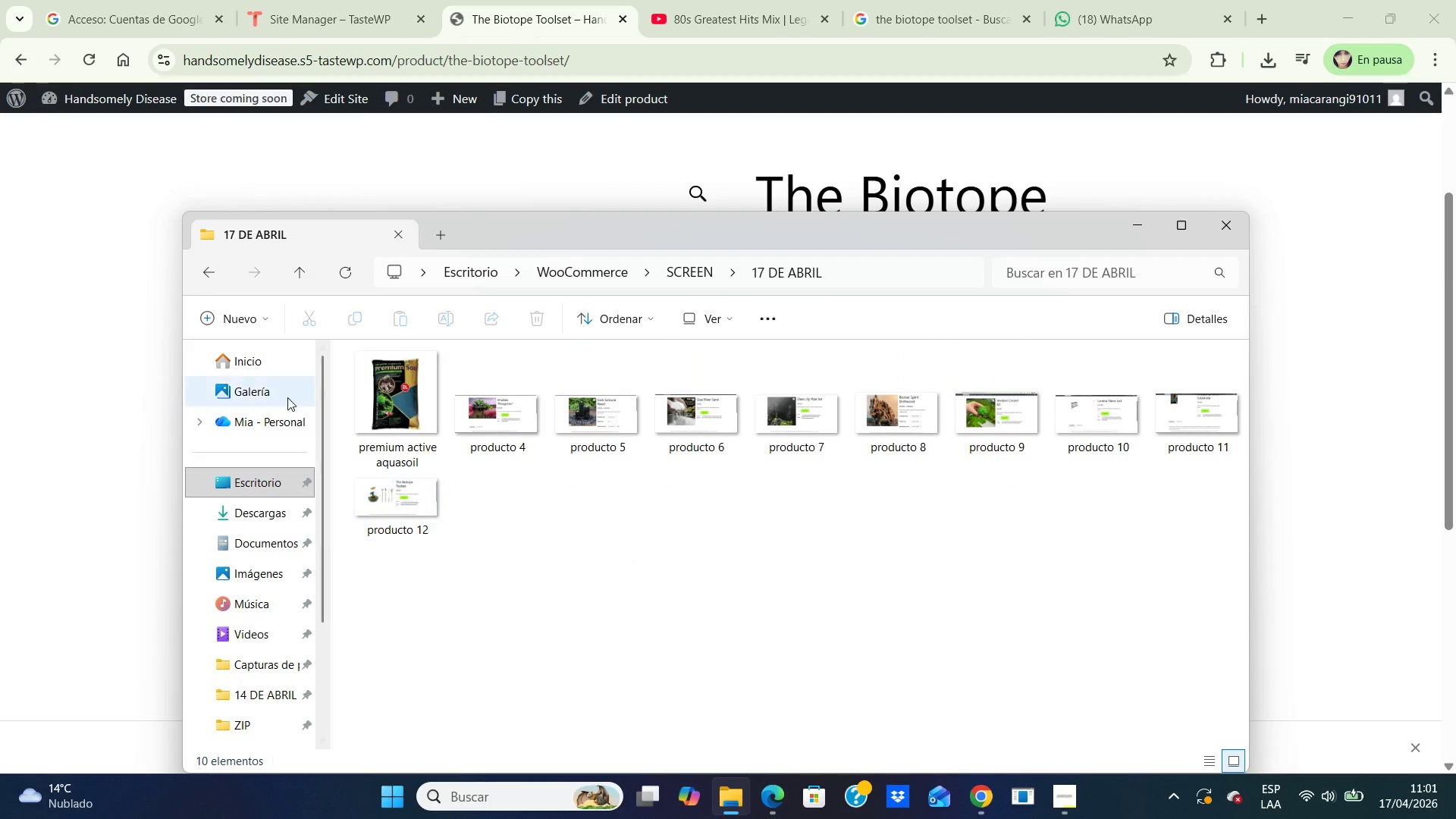 
right_click([394, 422])
 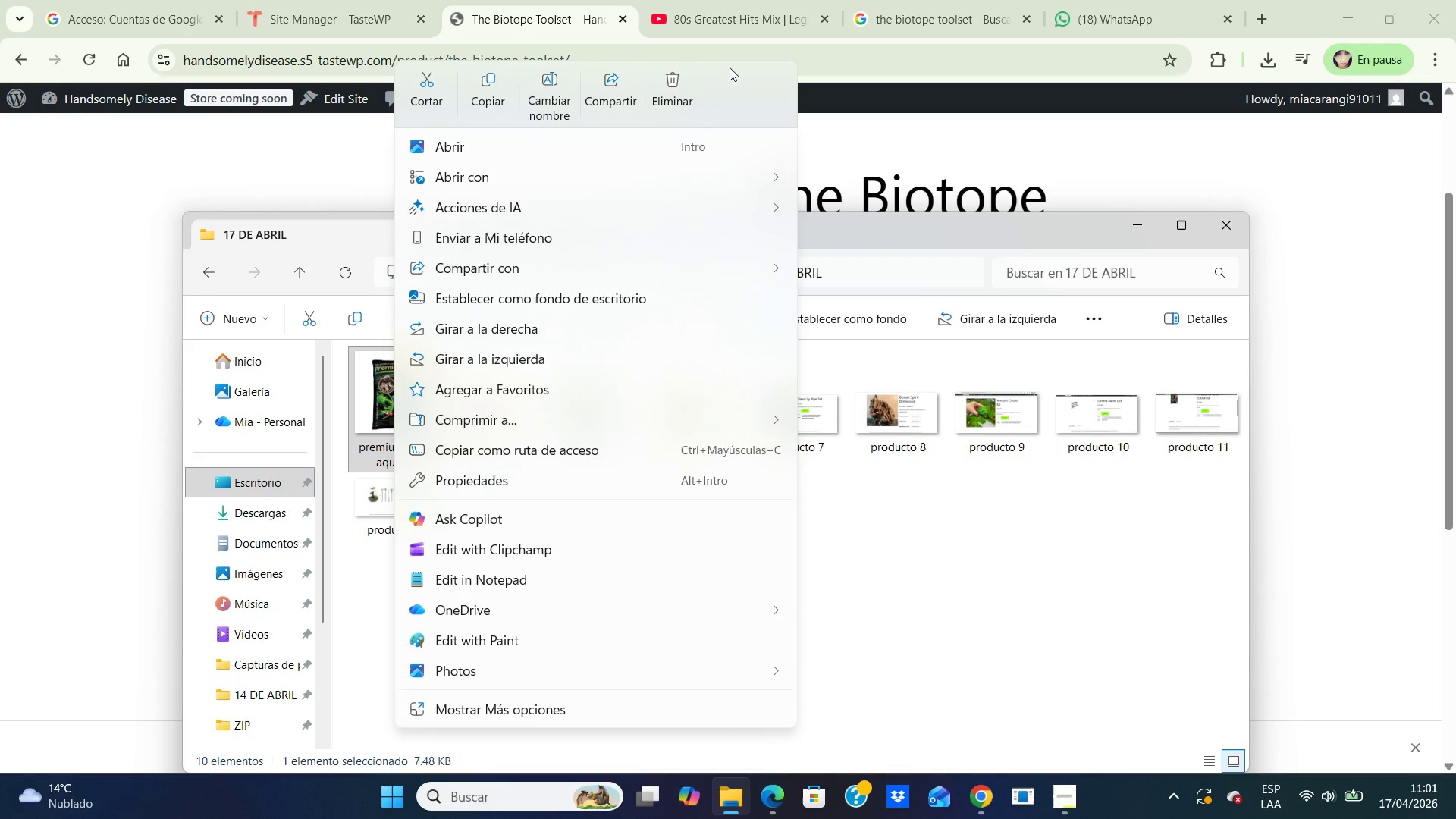 